 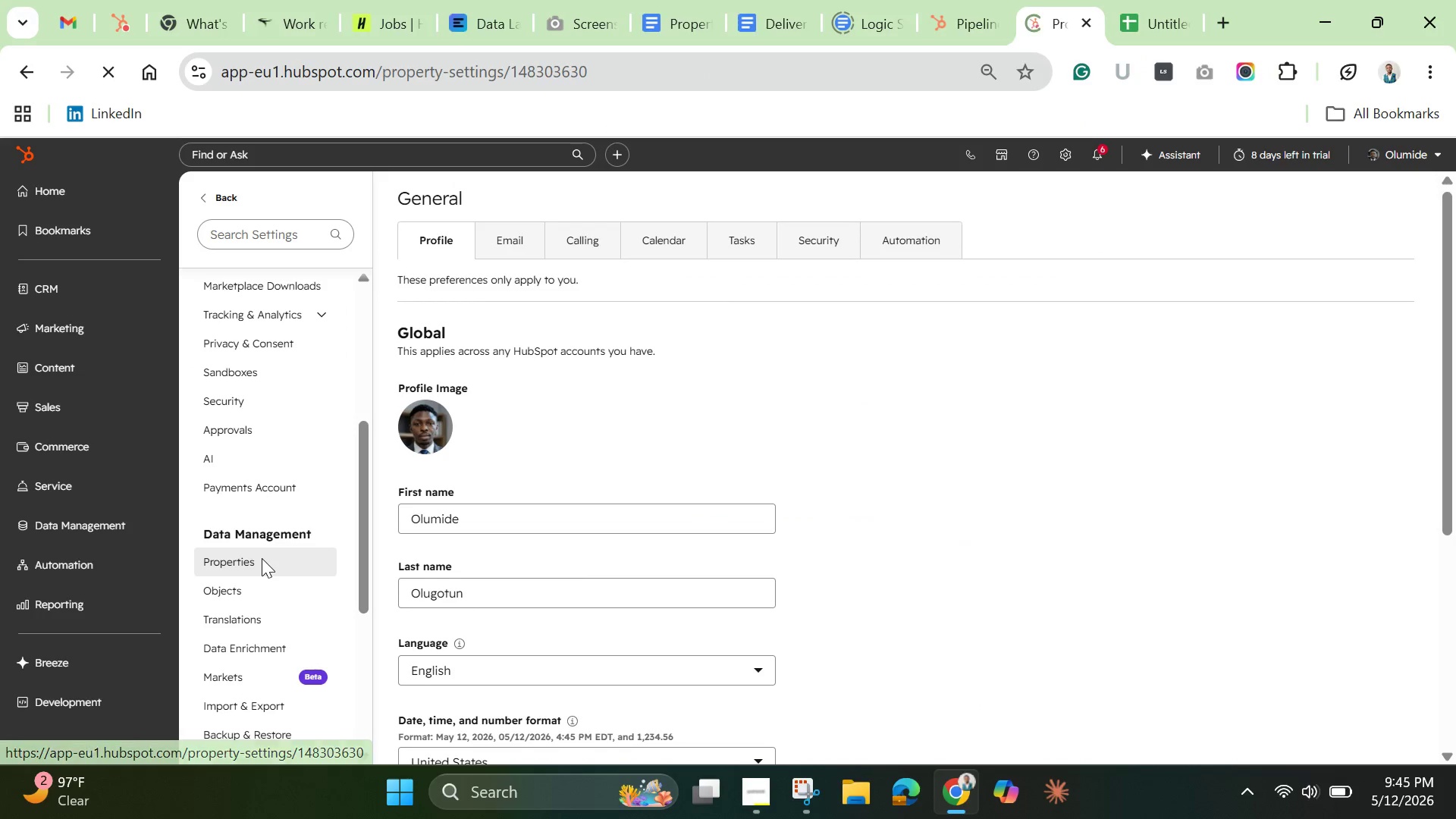 
mouse_move([267, 534])
 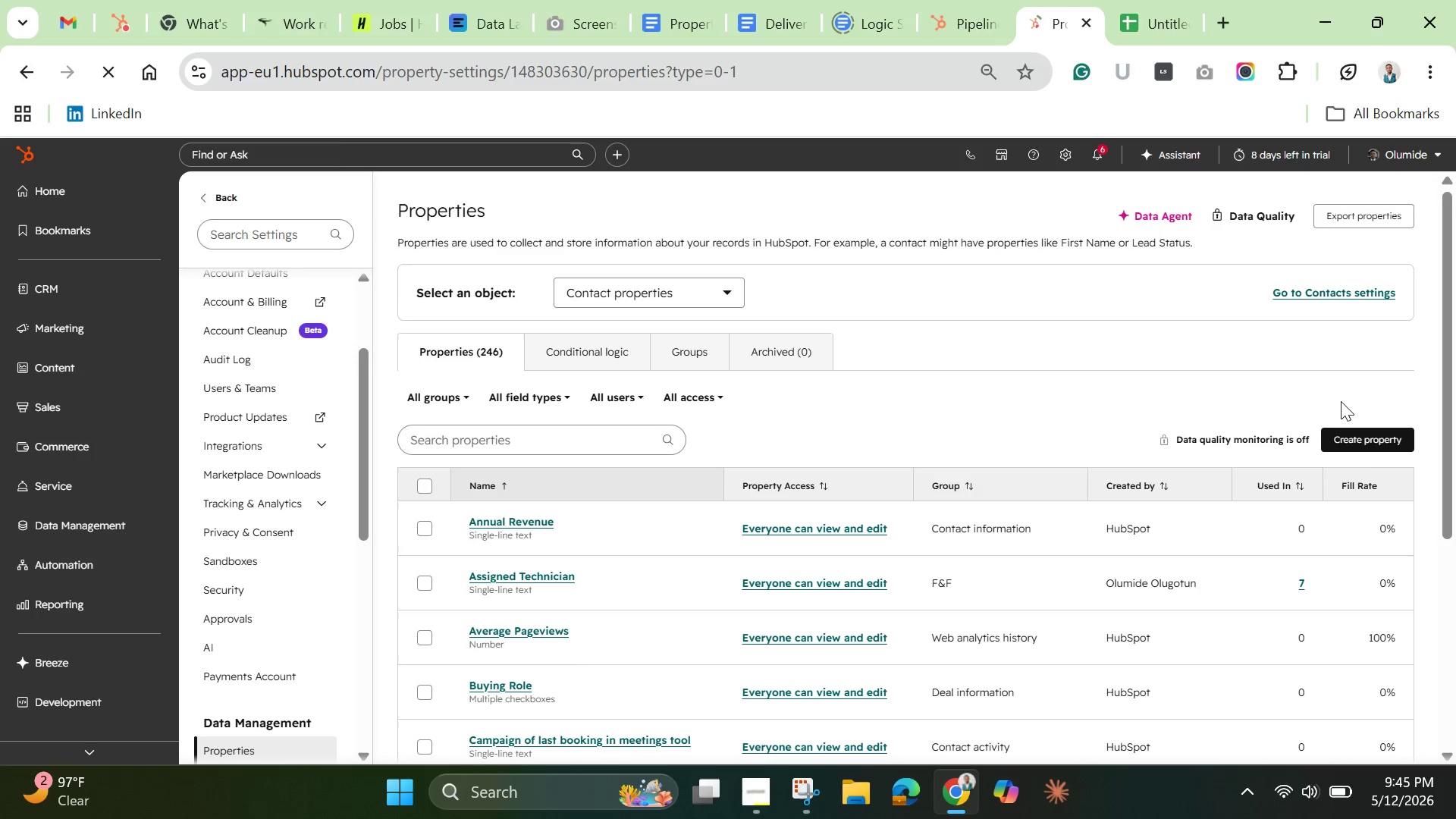 
left_click([1360, 429])
 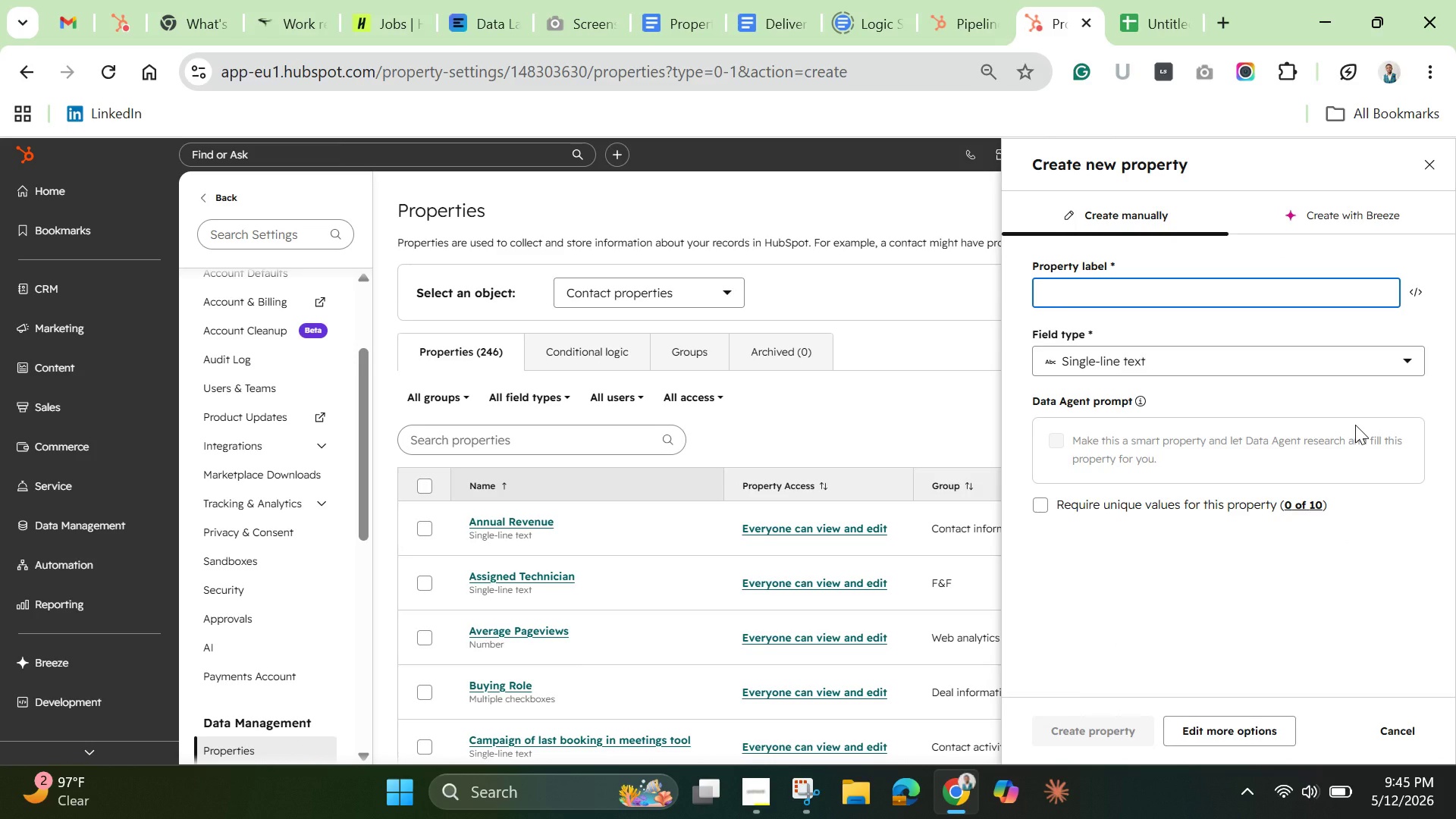 
wait(11.8)
 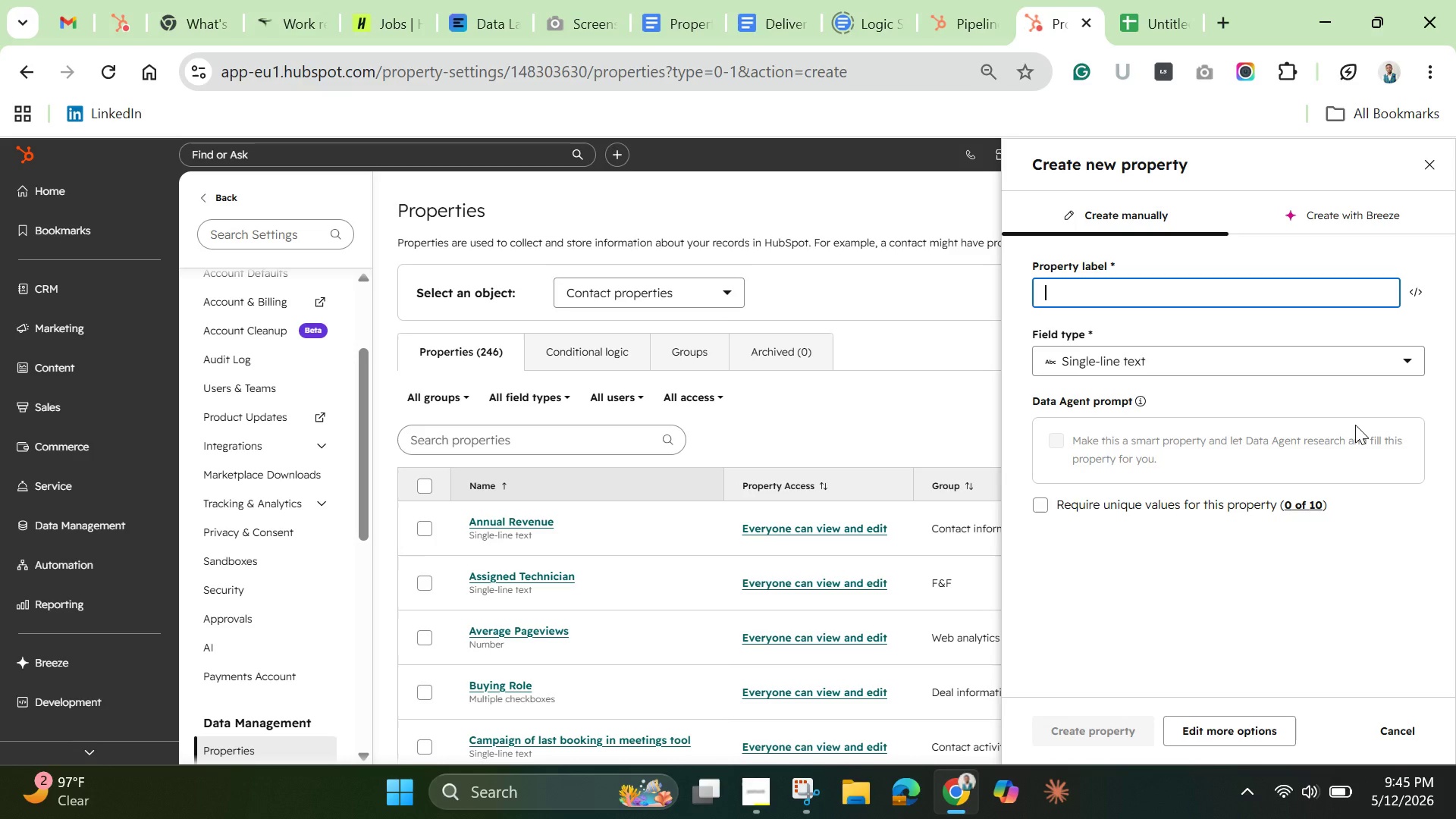 
type(Equipment Type)
 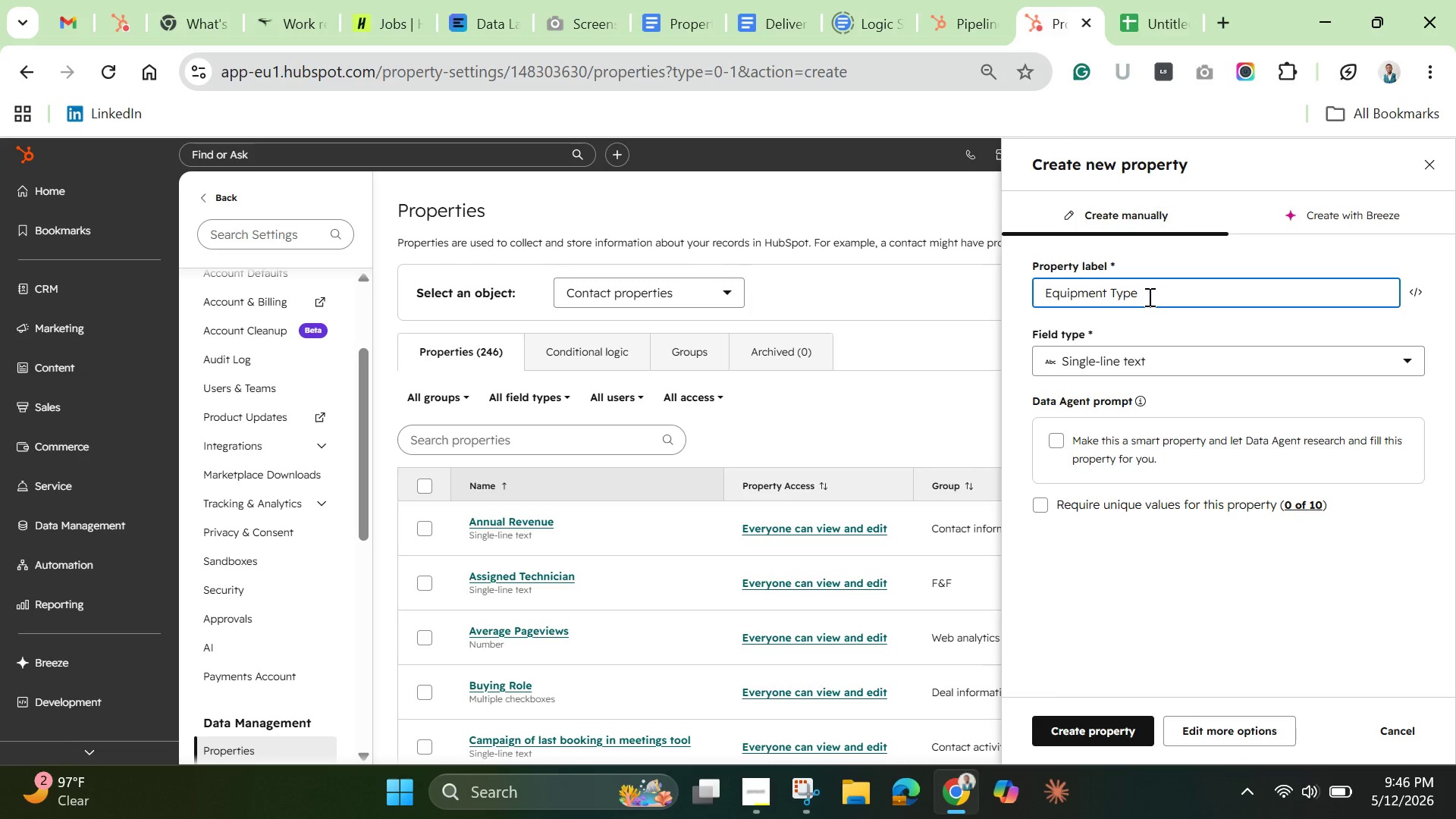 
left_click([1131, 369])
 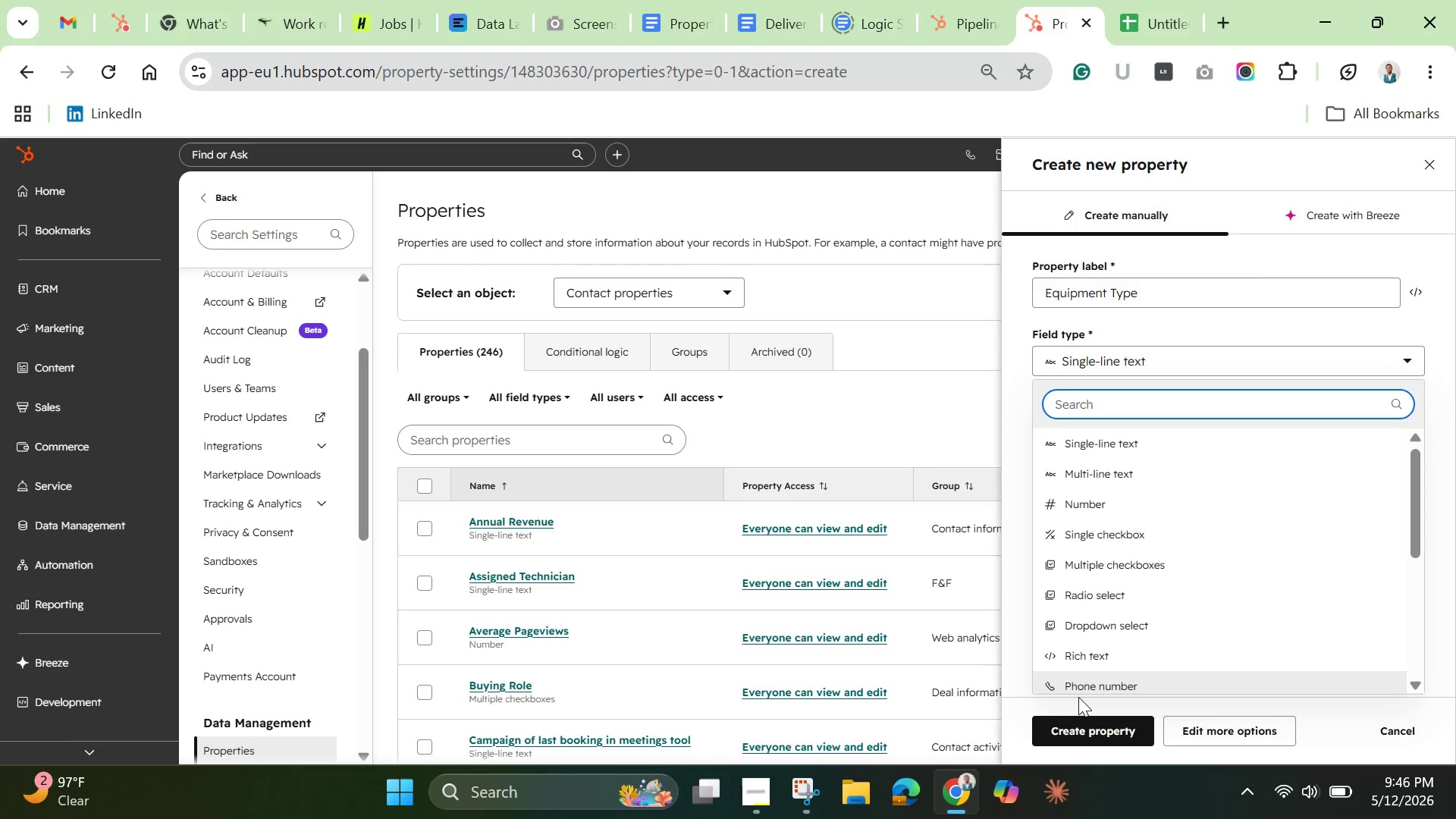 
left_click([1087, 622])
 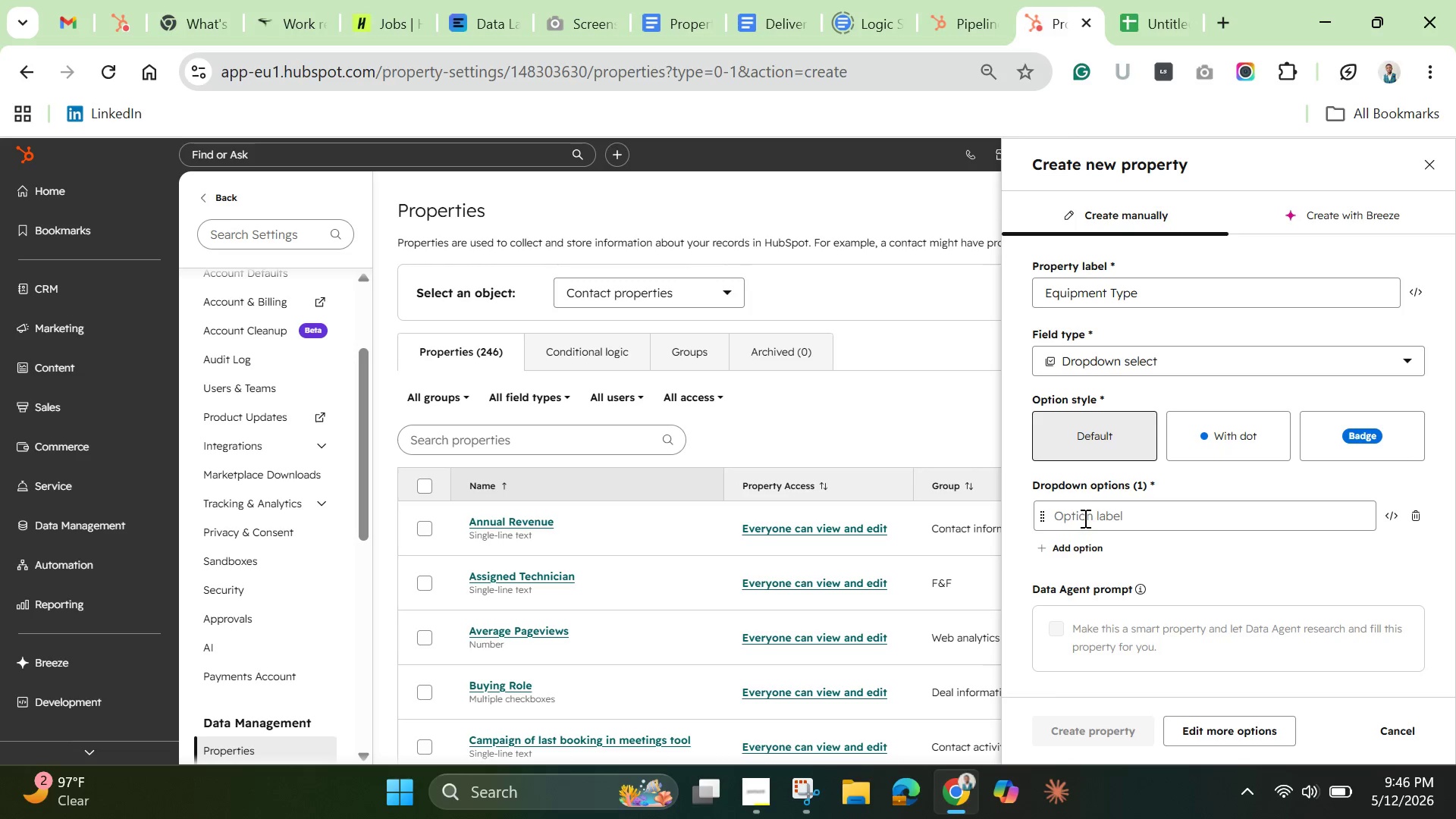 
left_click([1084, 518])
 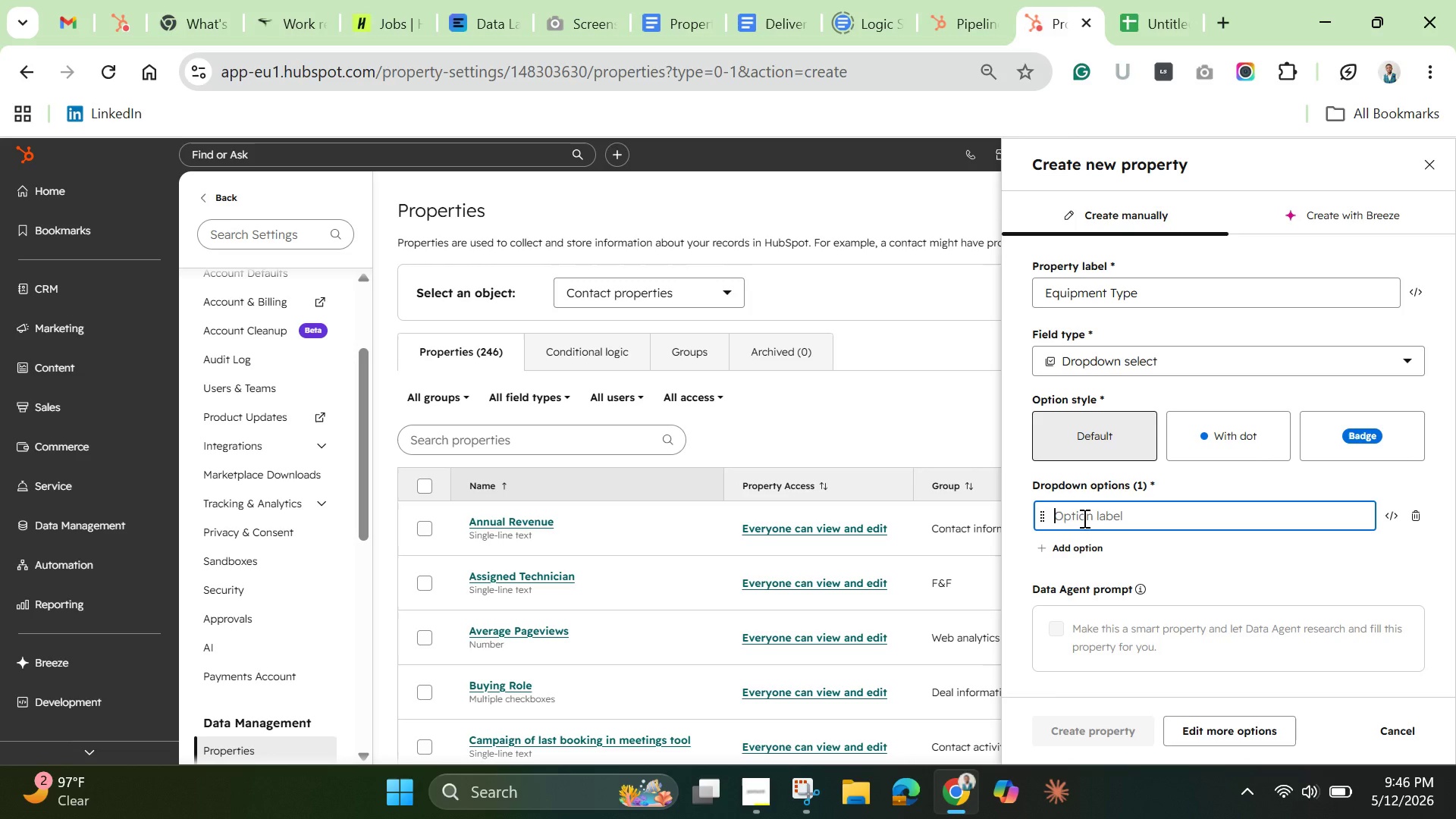 
type(Reefer)
 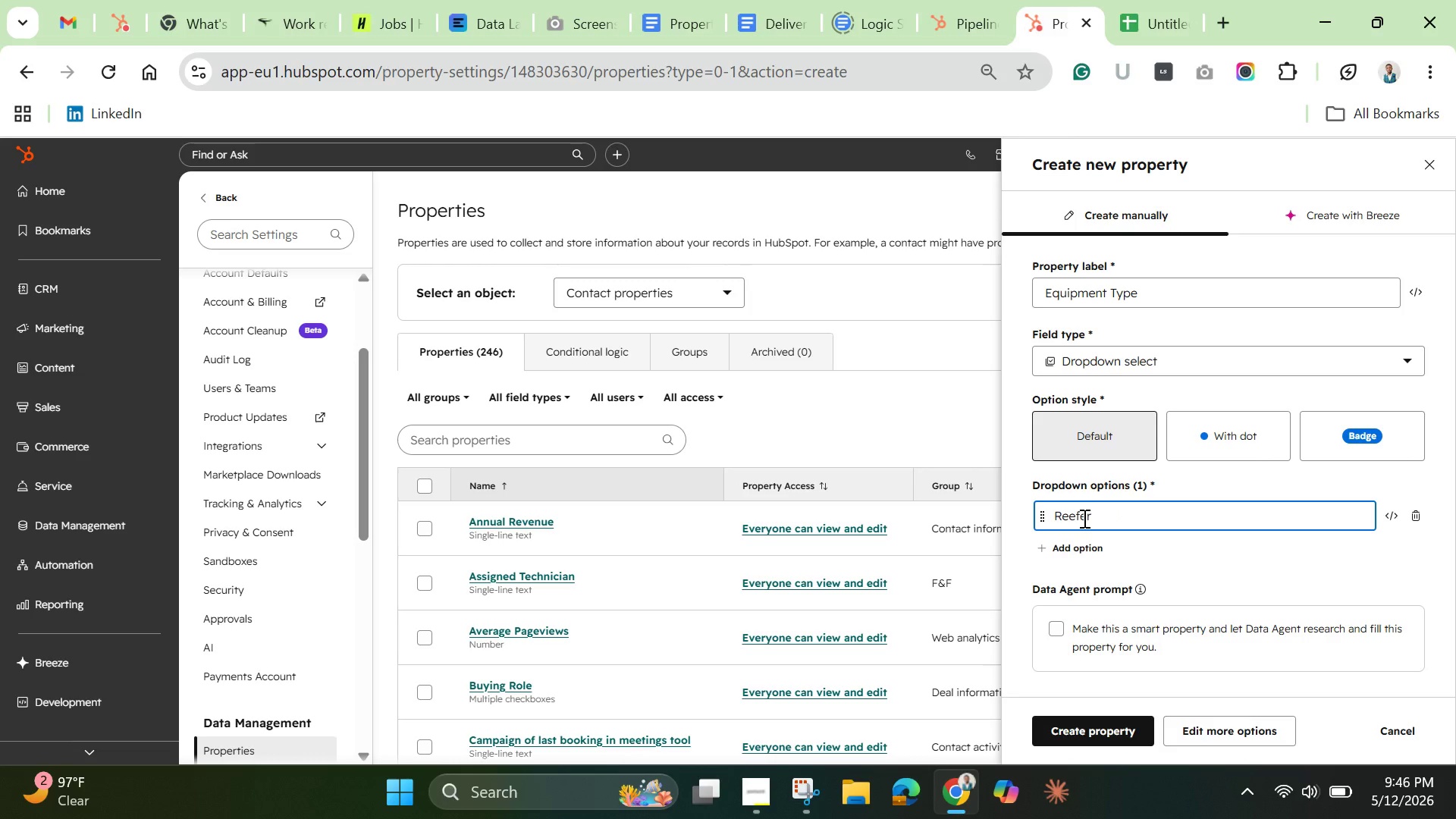 
key(Enter)
 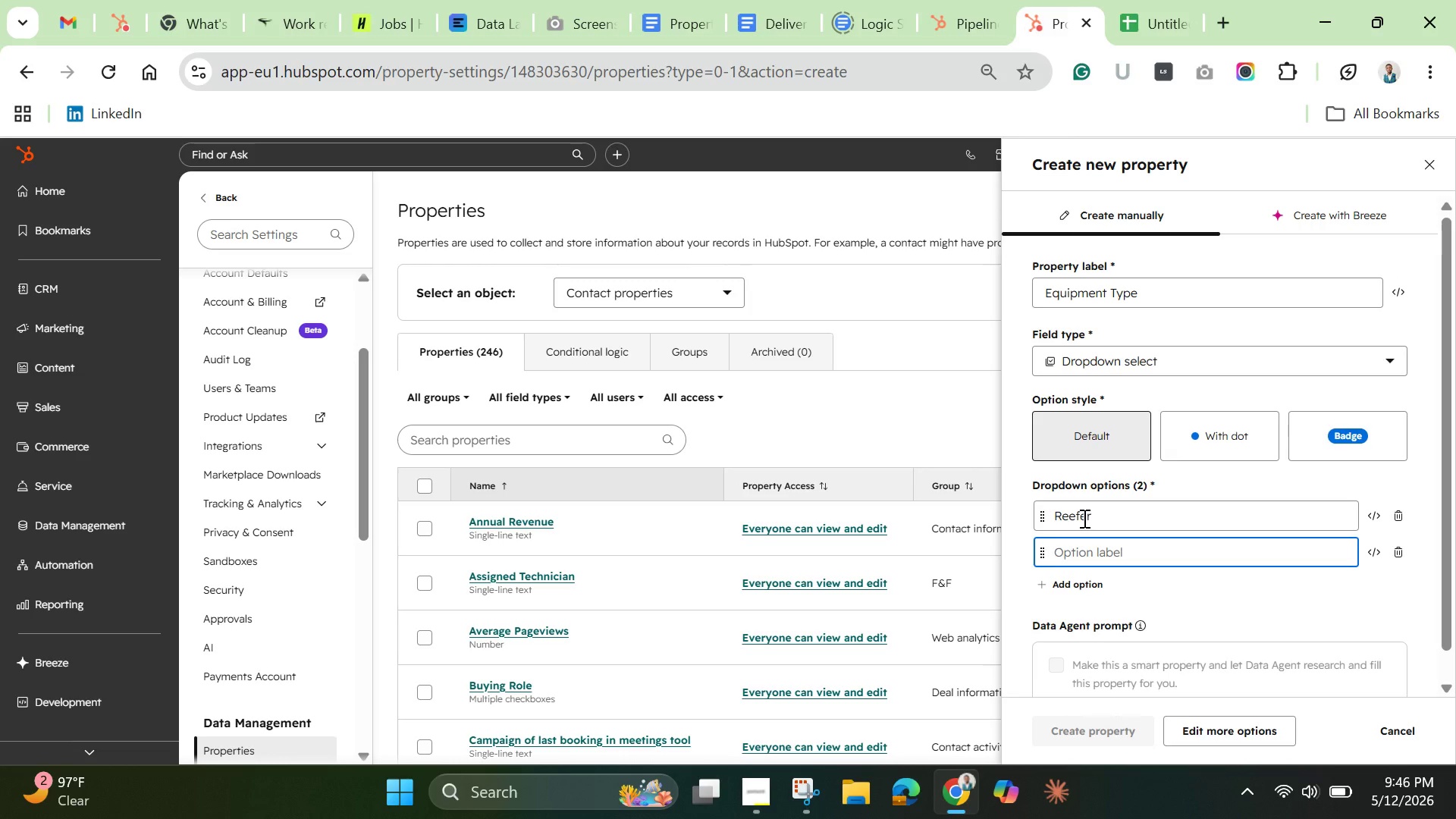 
type(Flatbed)
 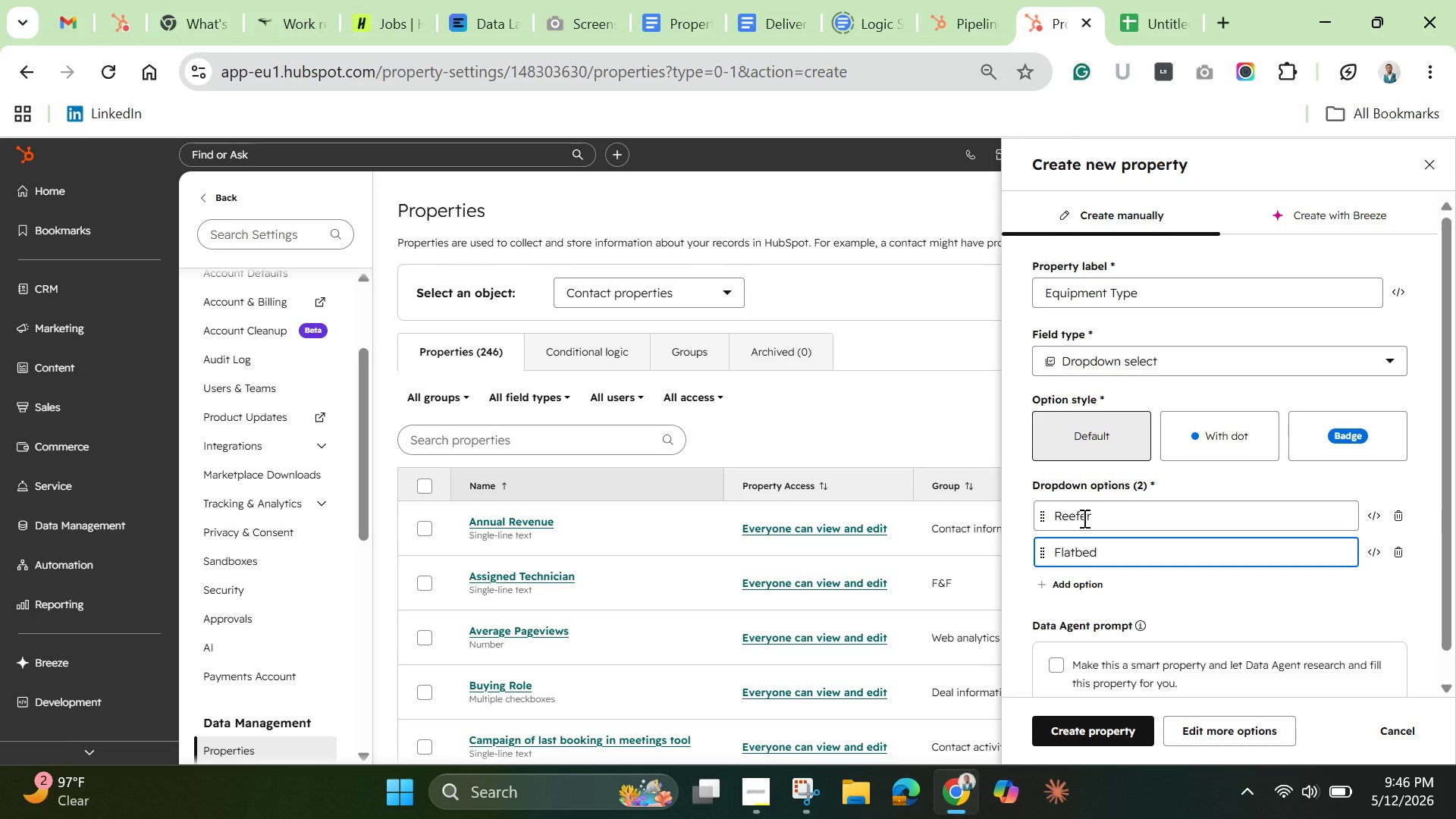 
key(Enter)
 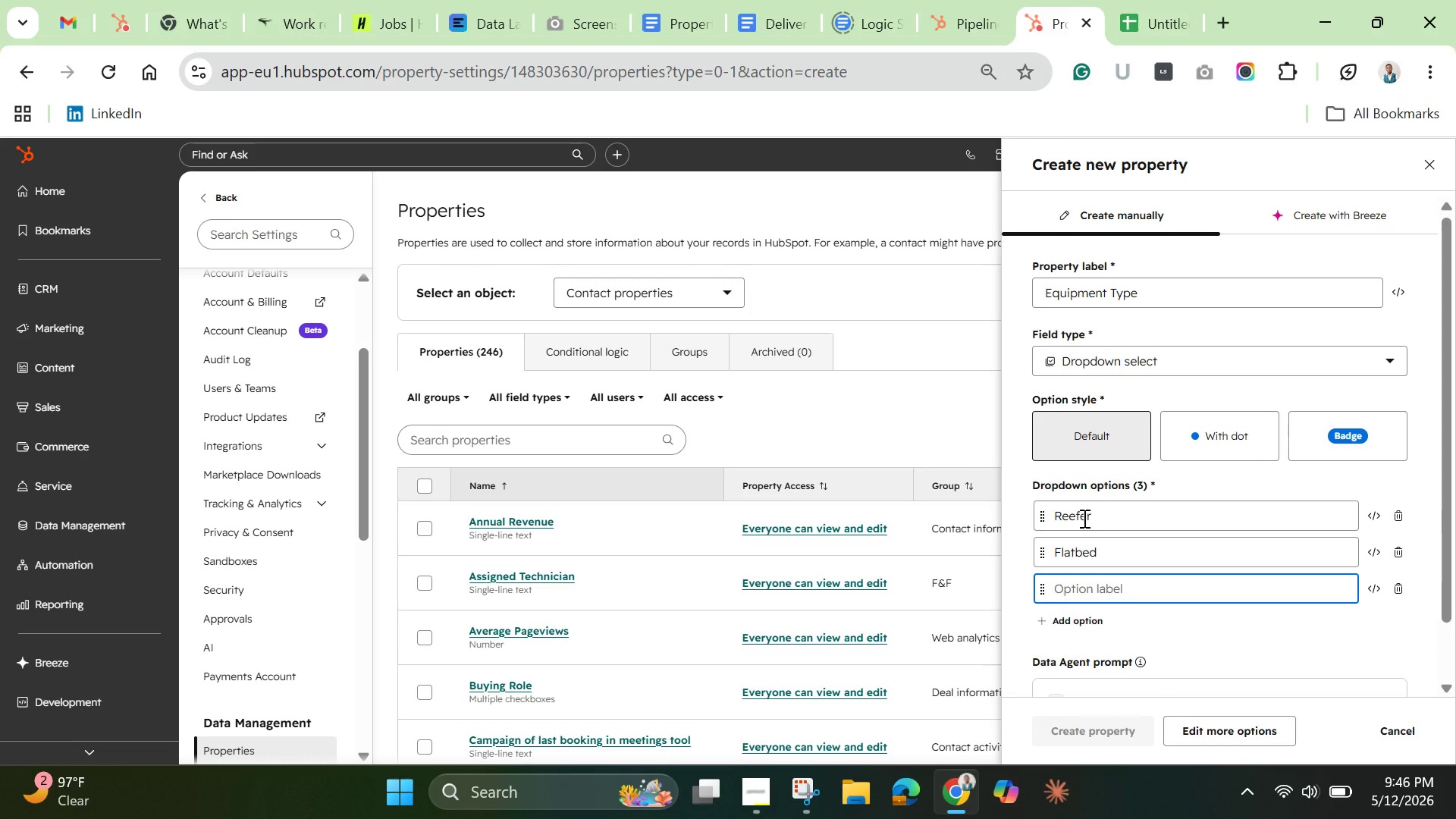 
type(Dry Van)
 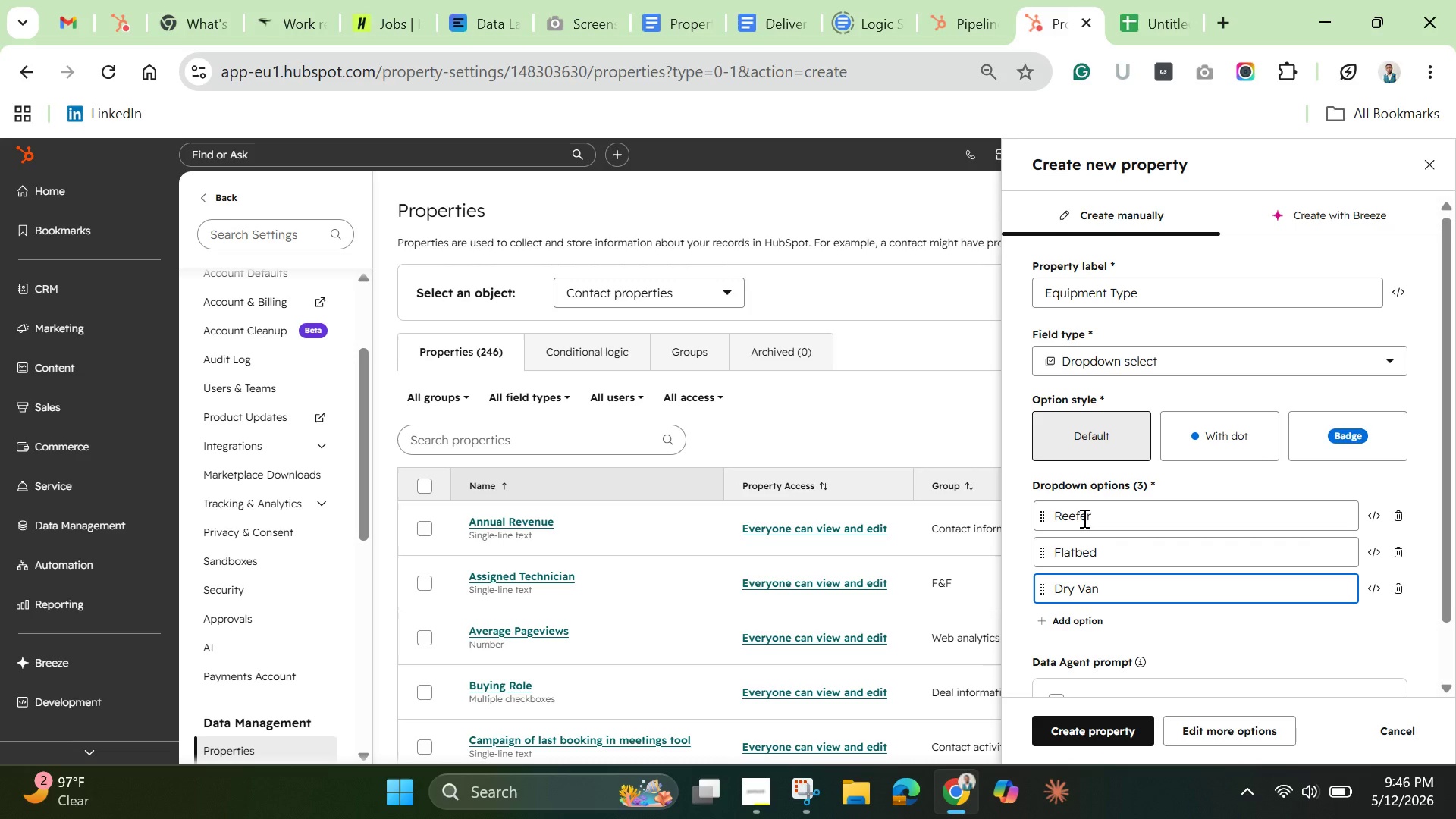 
wait(5.03)
 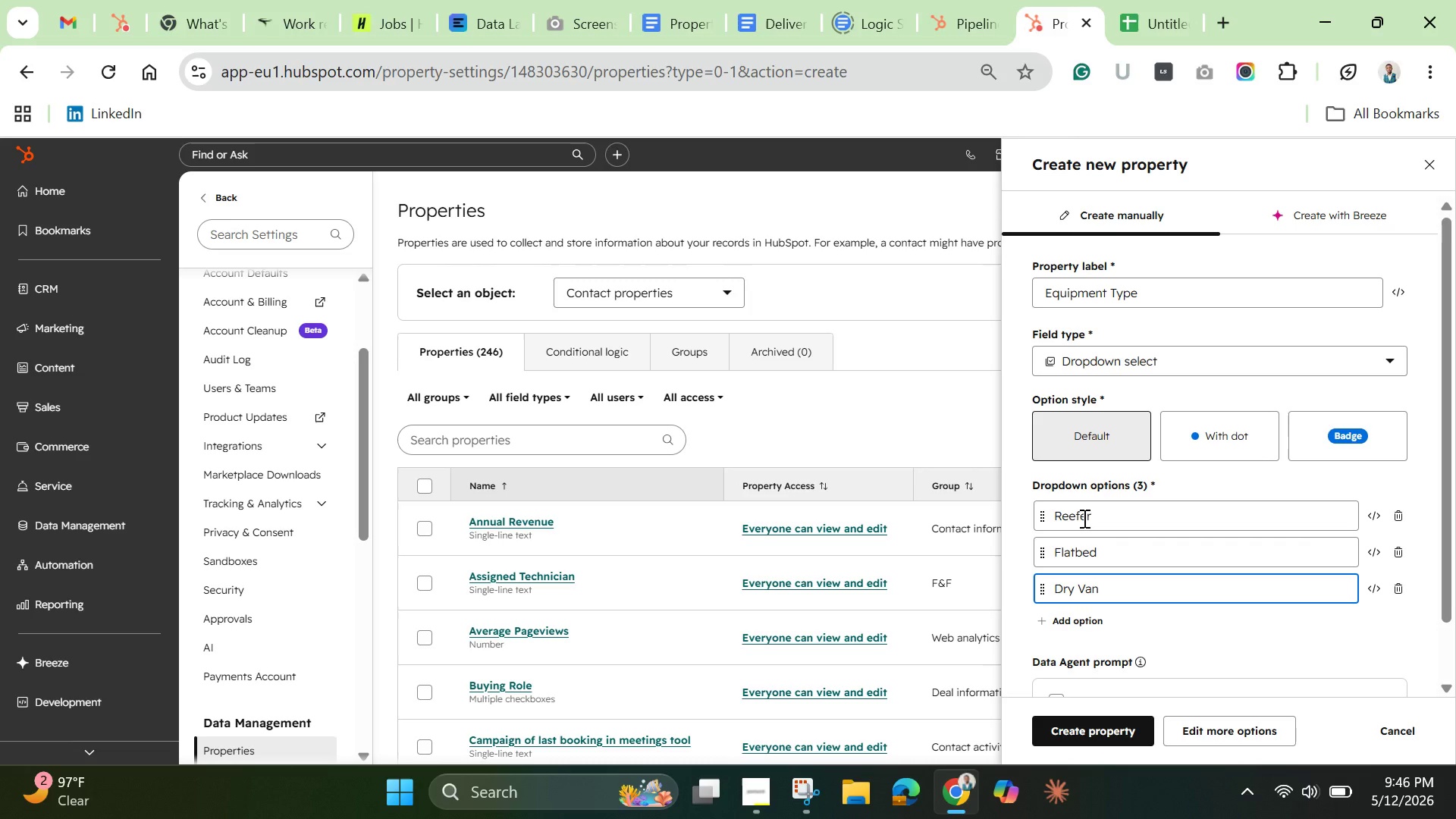 
scroll: coordinate [1098, 521], scroll_direction: down, amount: 1.0
 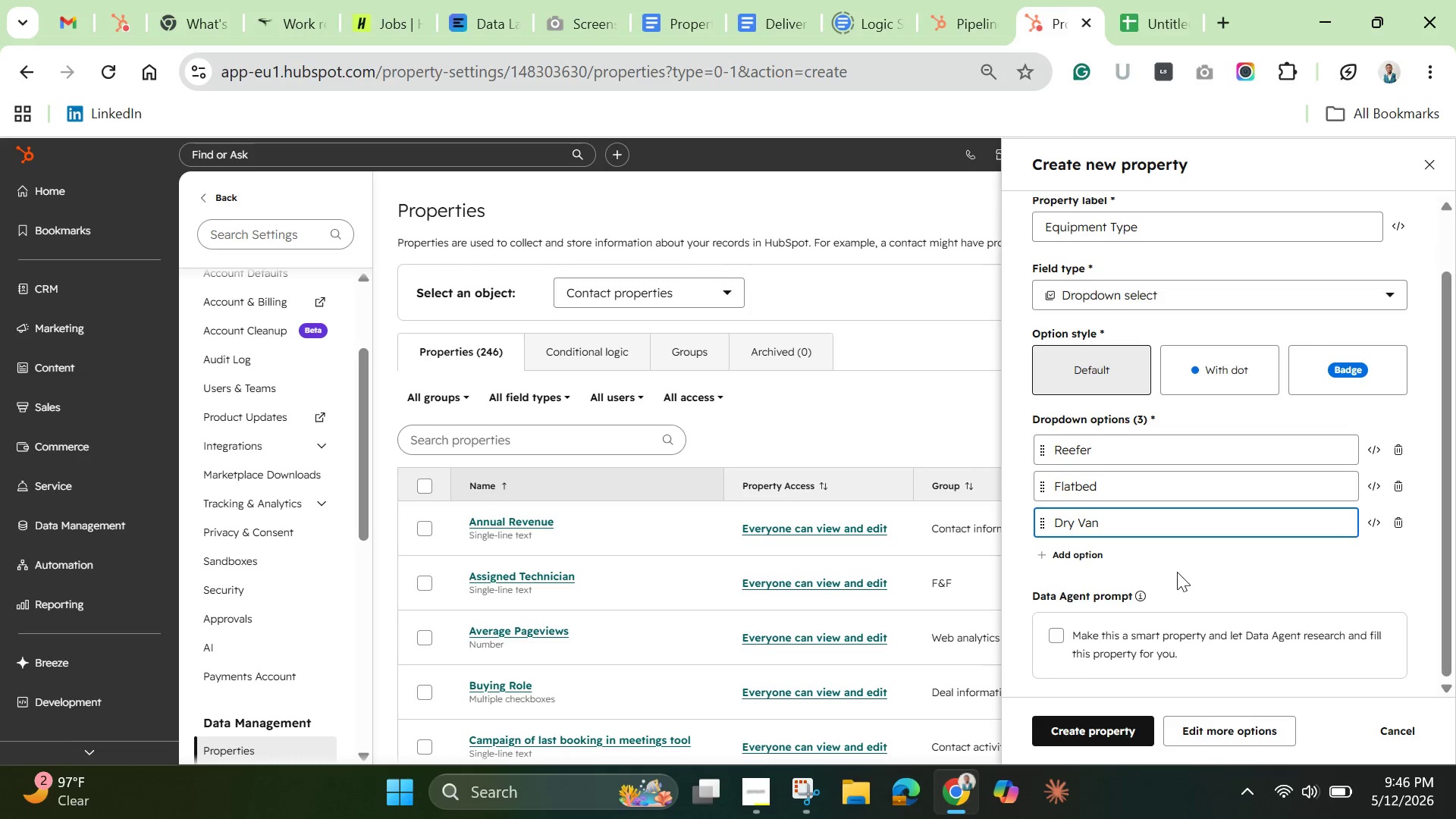 
left_click([1180, 567])
 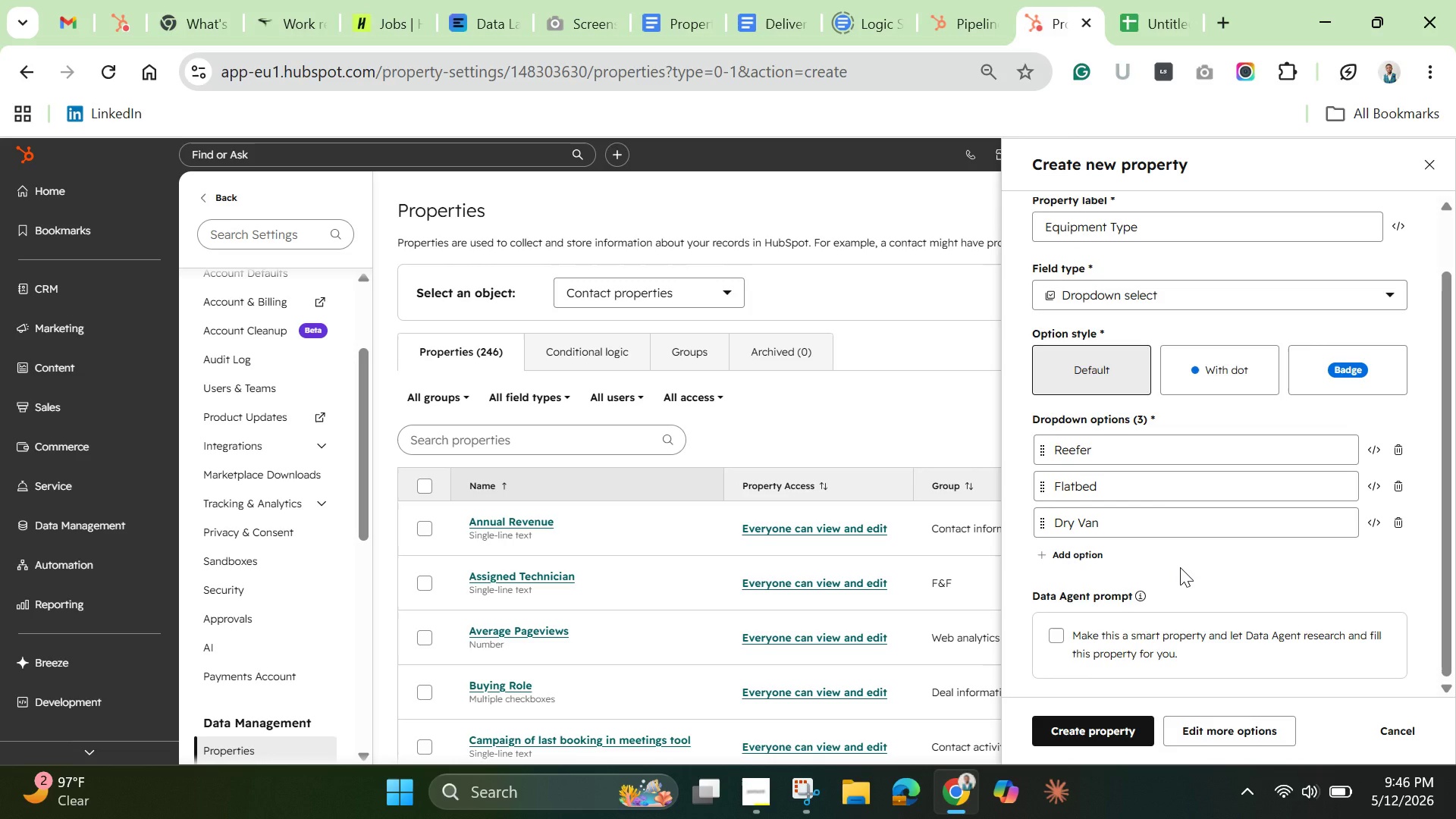 
scroll: coordinate [1180, 567], scroll_direction: down, amount: 2.0
 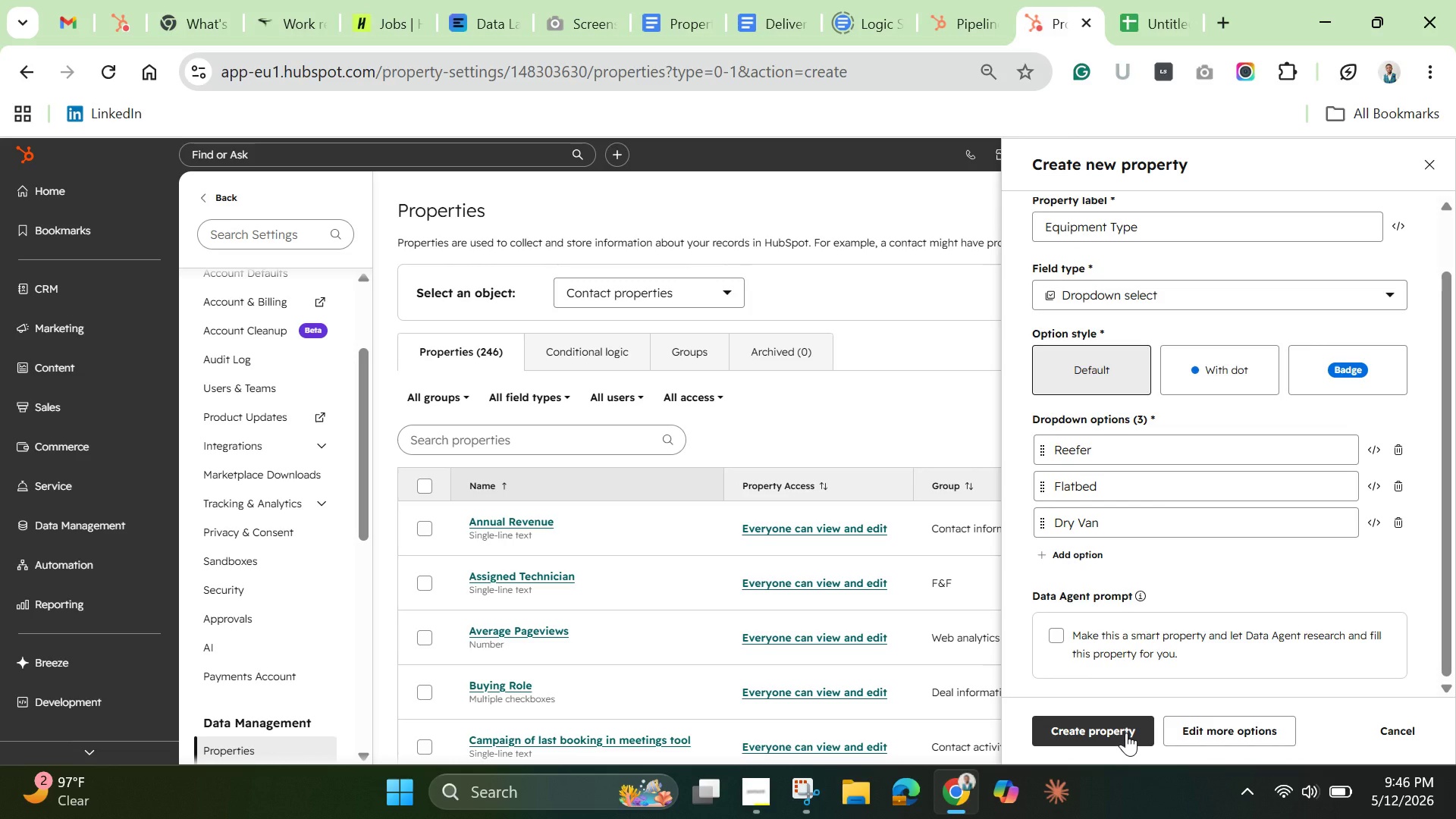 
left_click([1126, 733])
 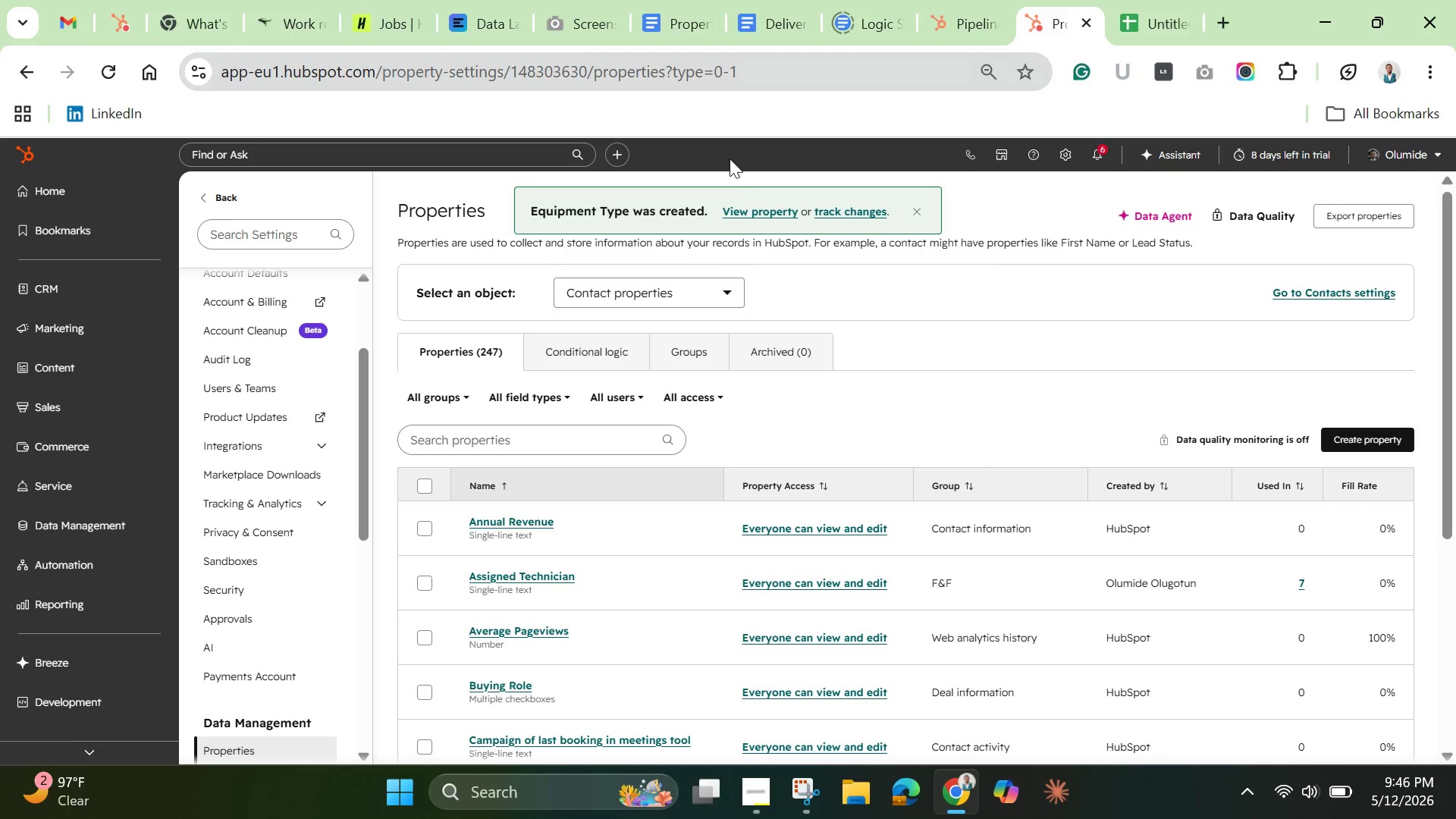 
left_click([757, 214])
 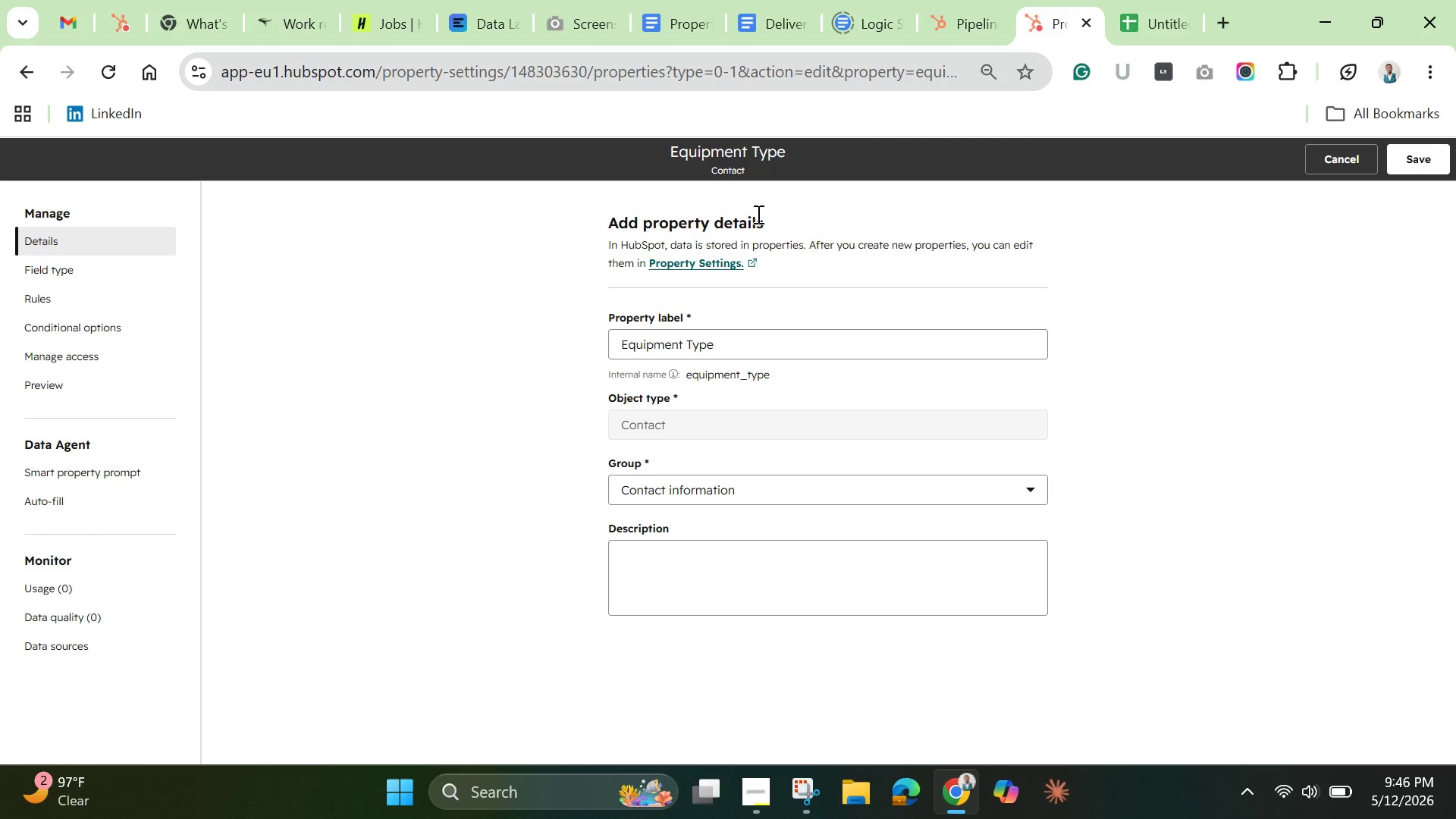 
wait(6.16)
 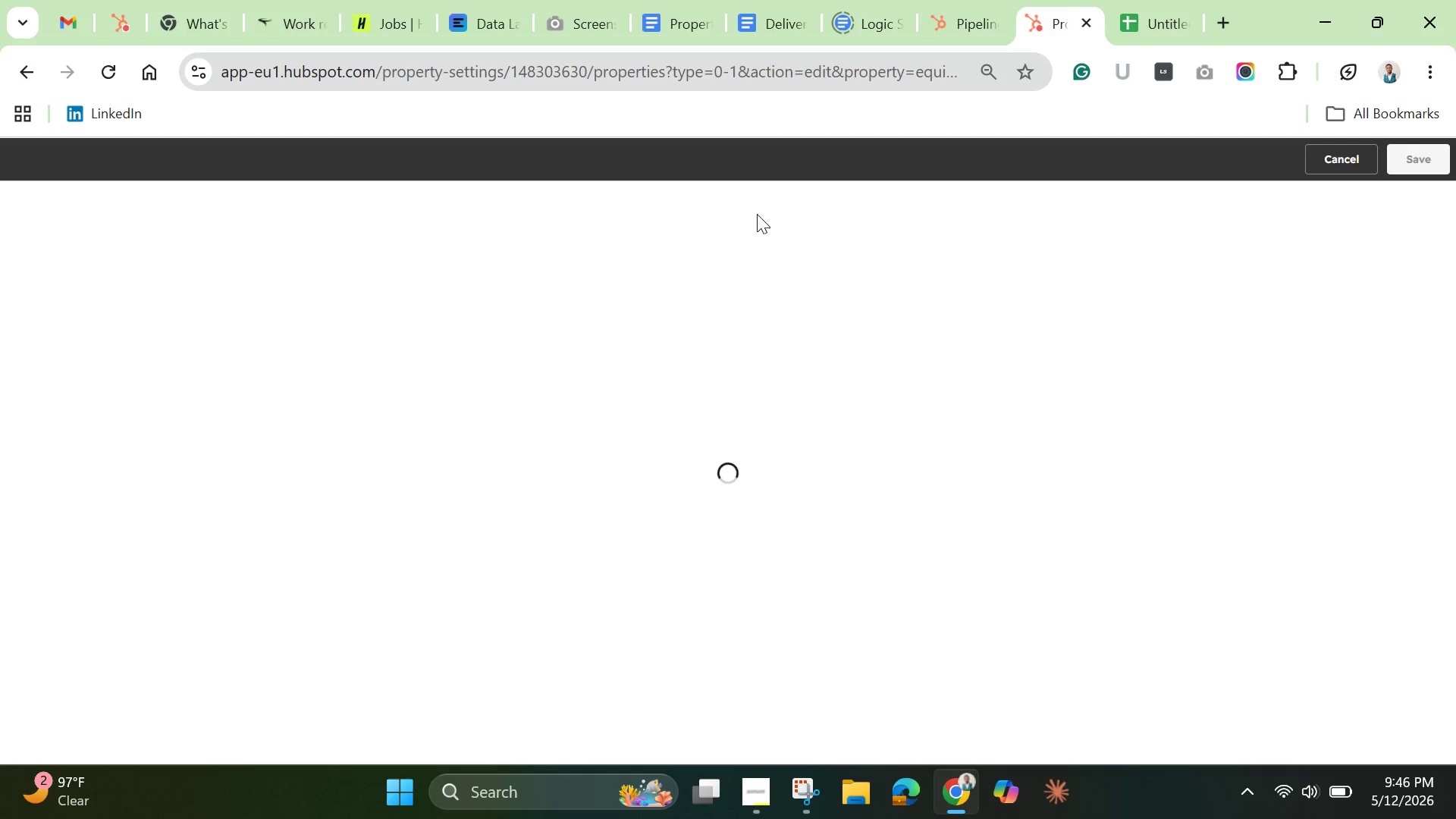 
left_click([766, 561])
 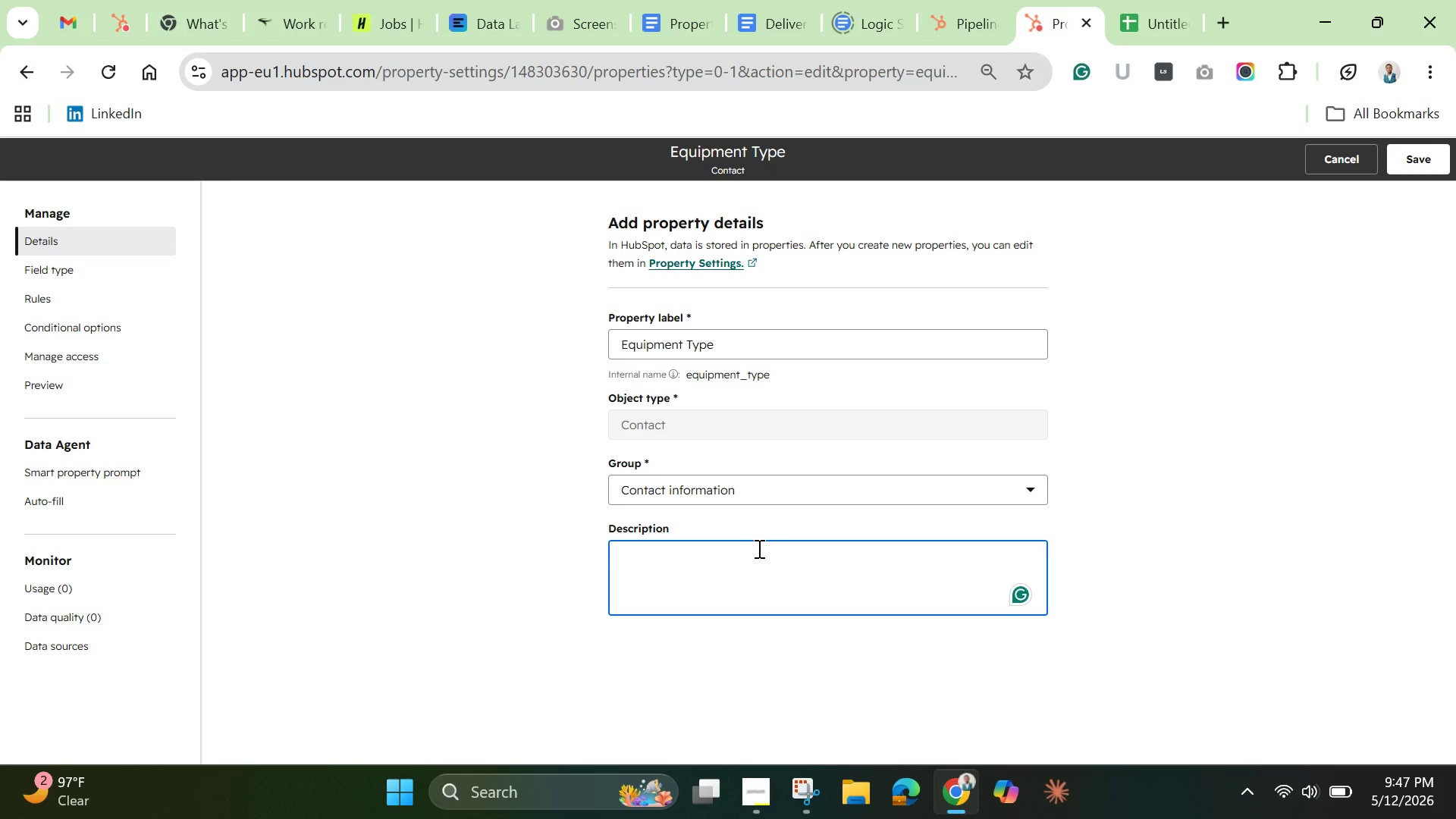 
type(Carrier trailer)
 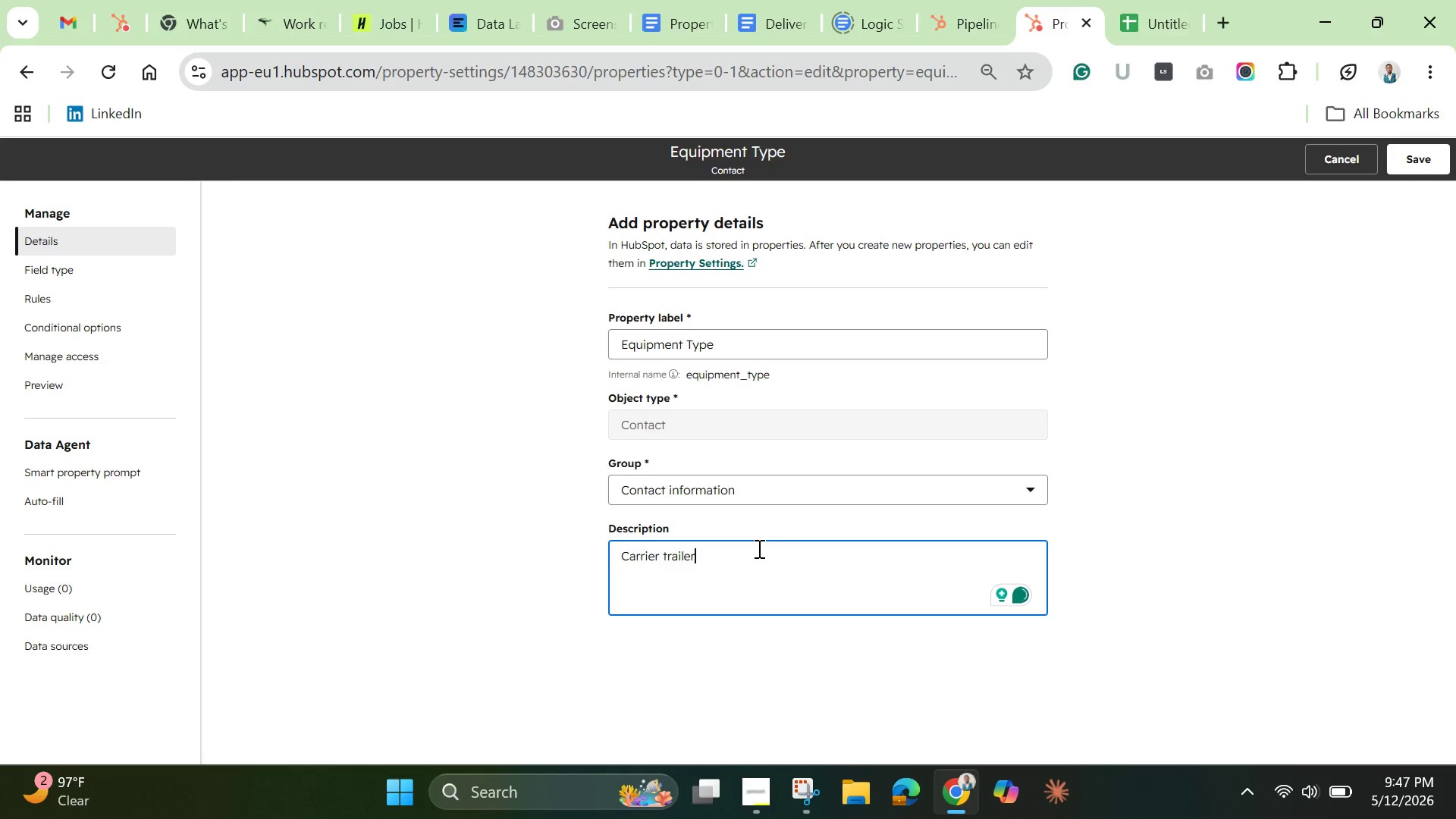 
type(/equipment category)
 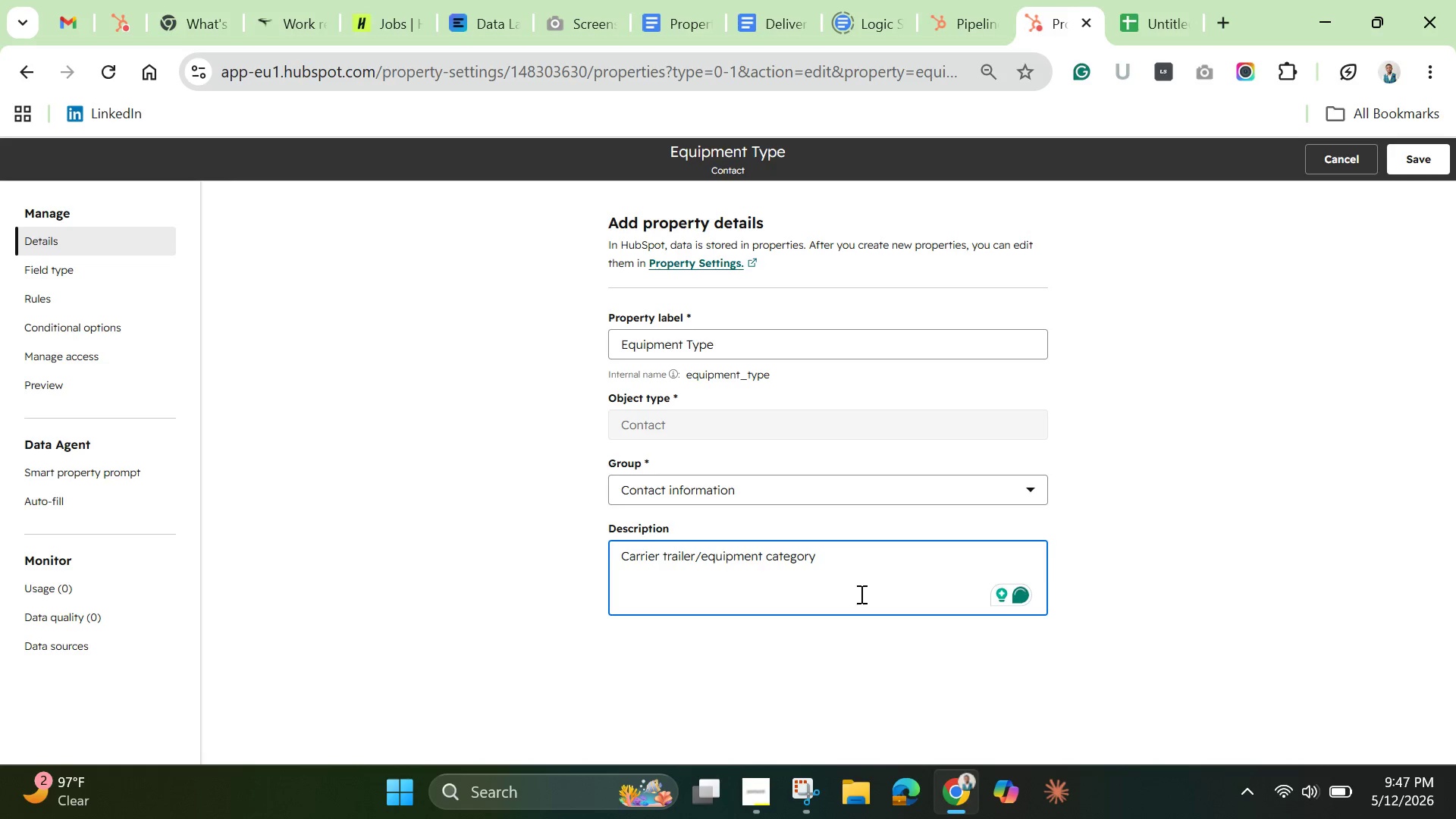 
wait(5.14)
 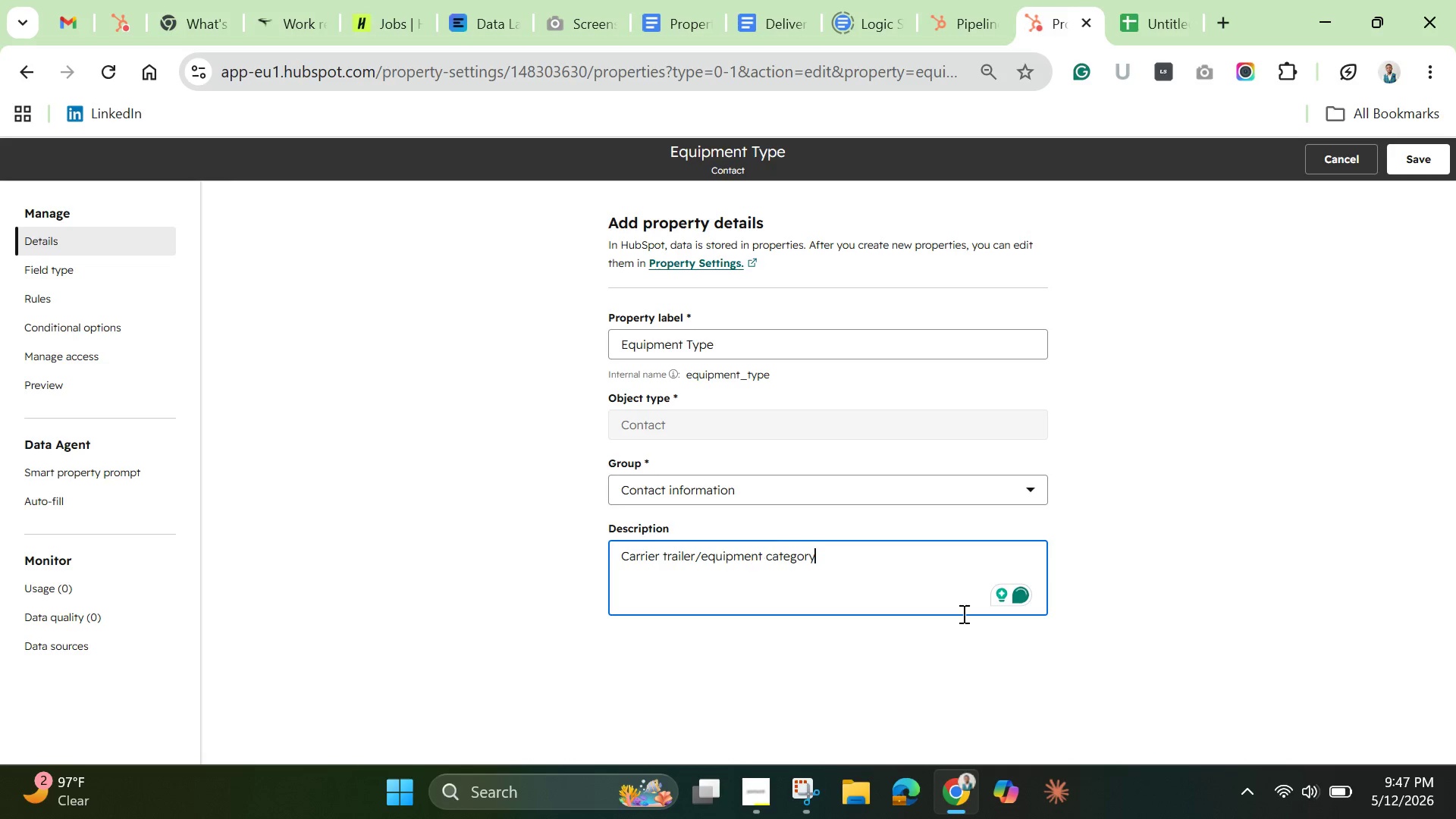 
left_click([1144, 503])
 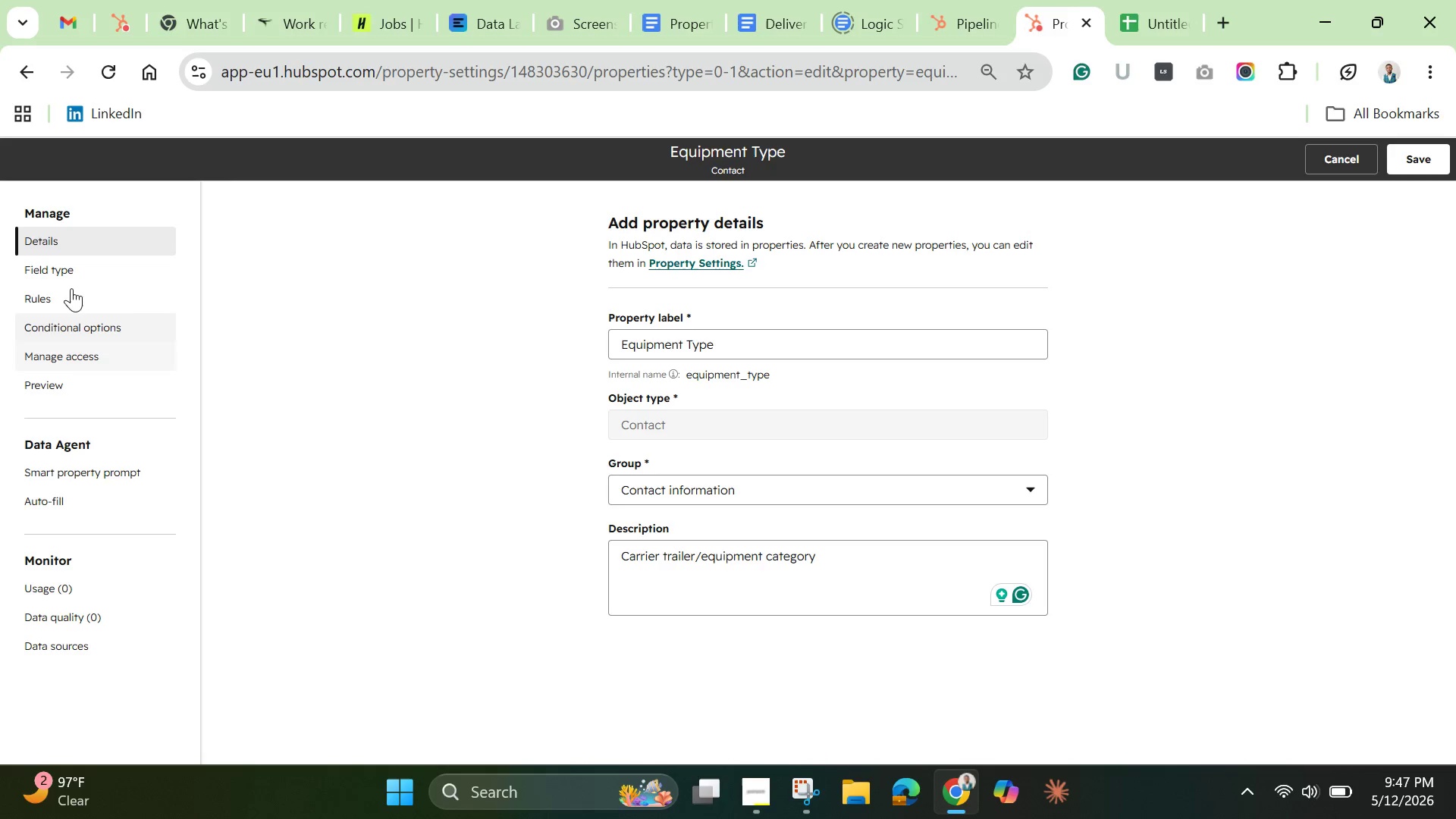 
left_click([58, 266])
 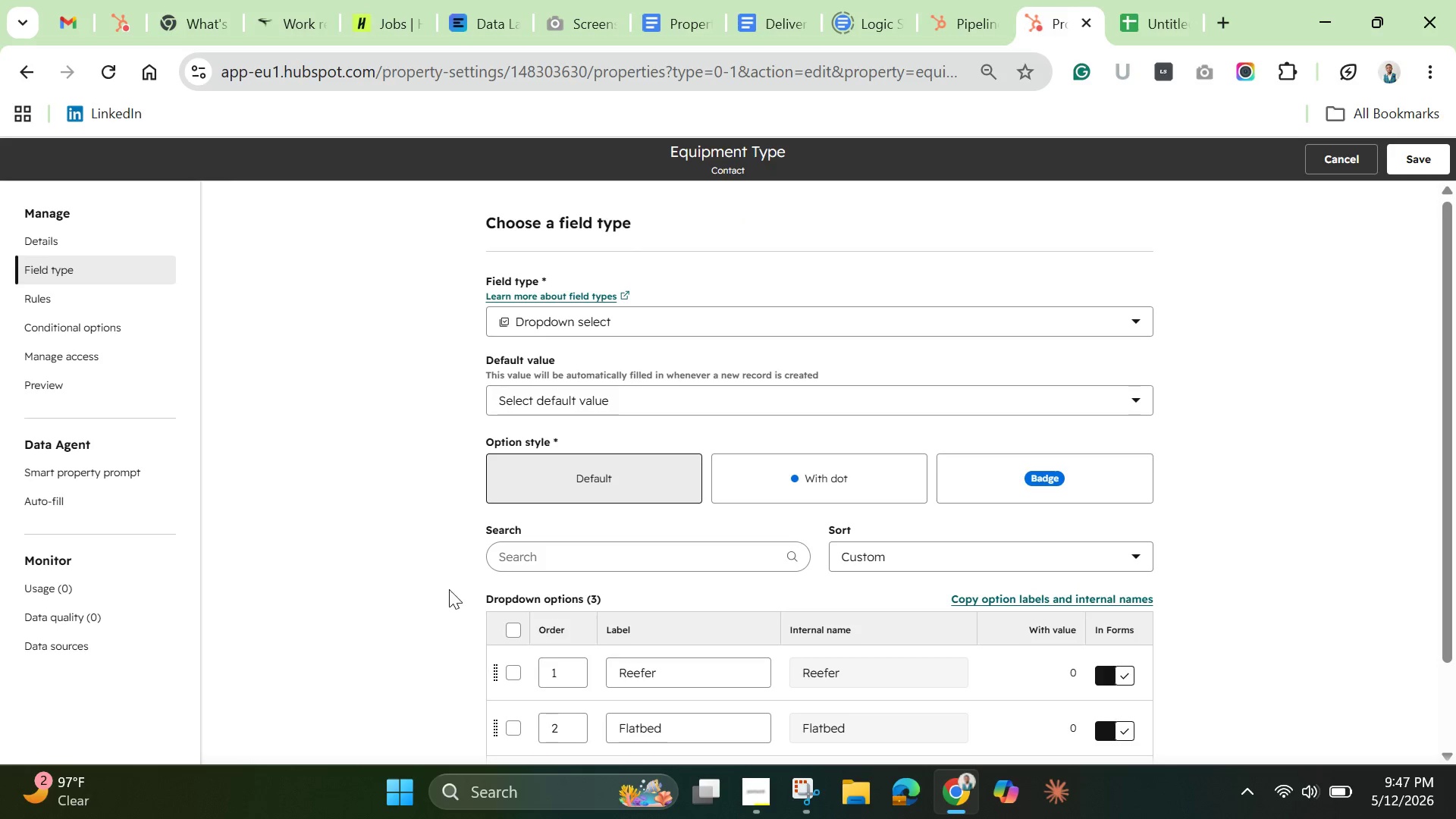 
scroll: coordinate [457, 594], scroll_direction: down, amount: 4.0
 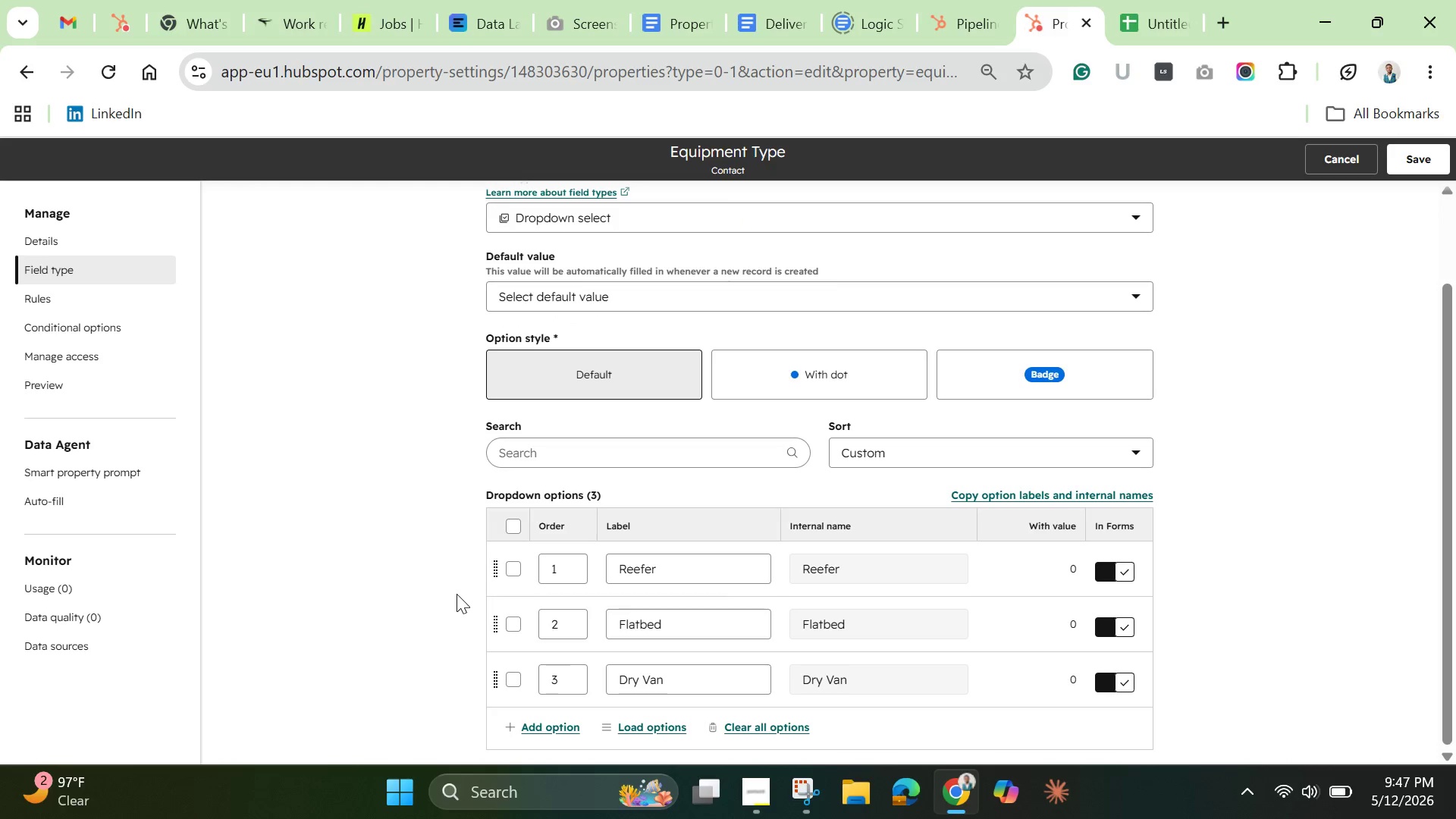 
scroll: coordinate [286, 631], scroll_direction: up, amount: 1.0
 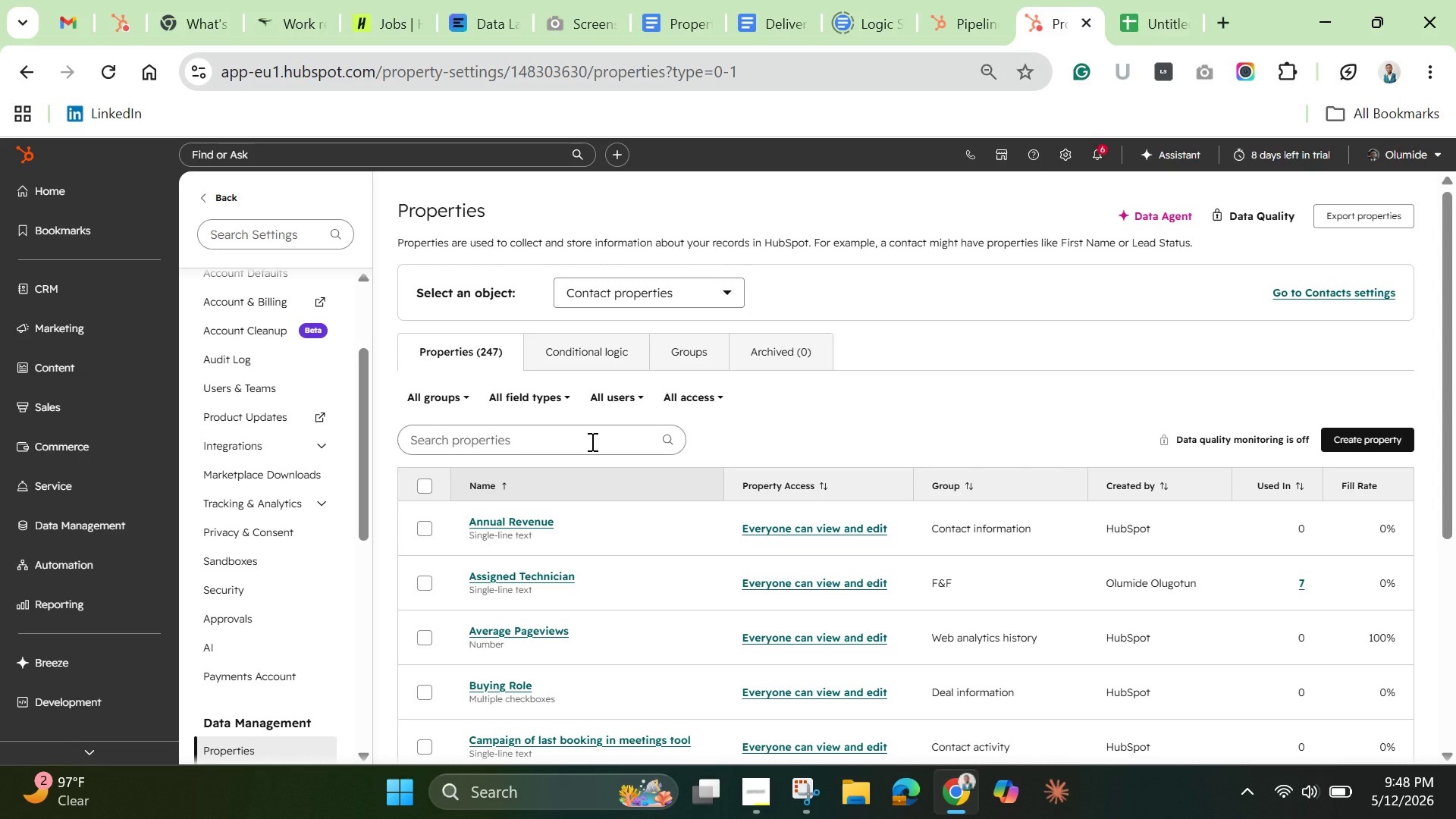 
wait(22.19)
 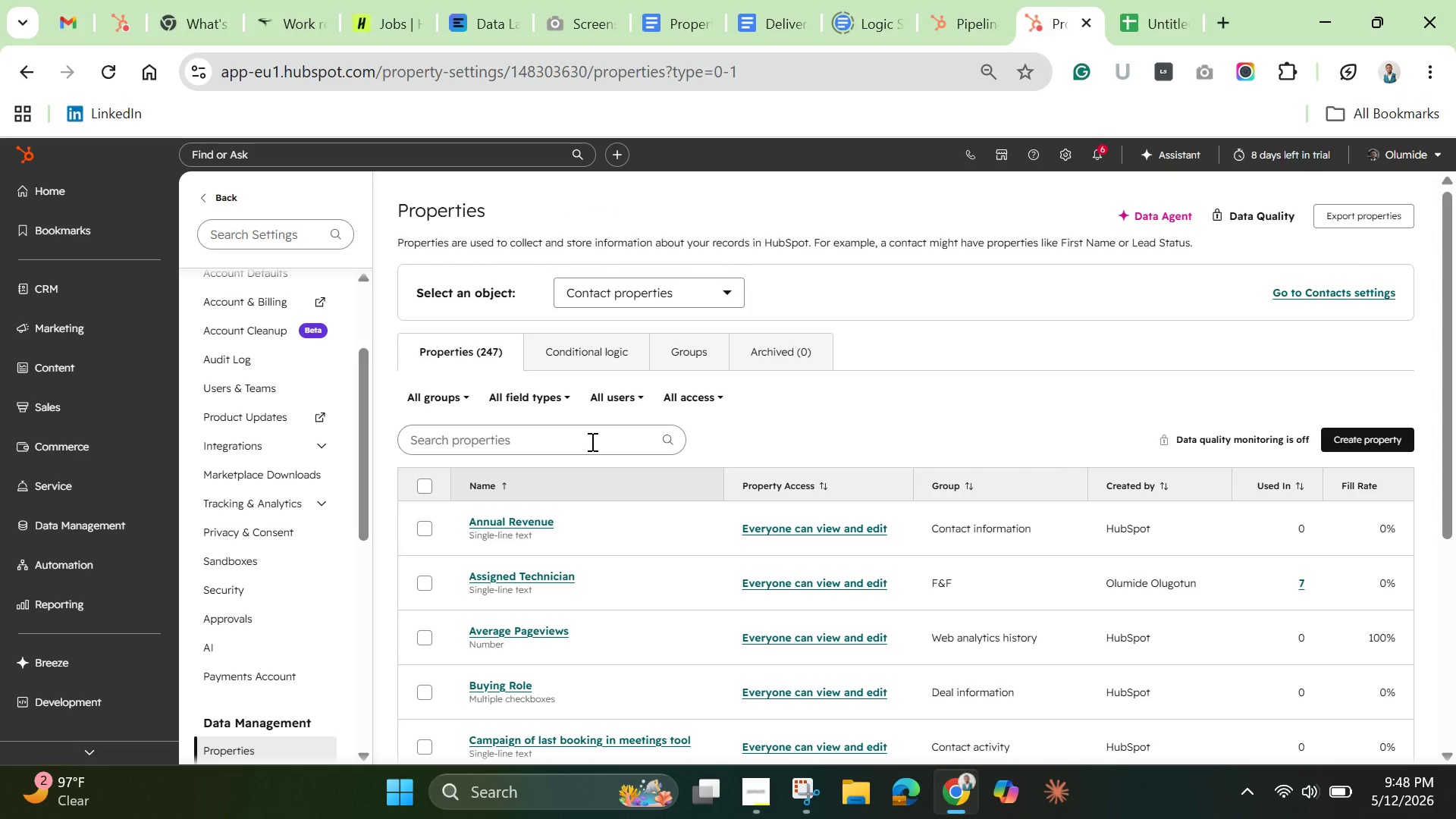 
left_click([1360, 438])
 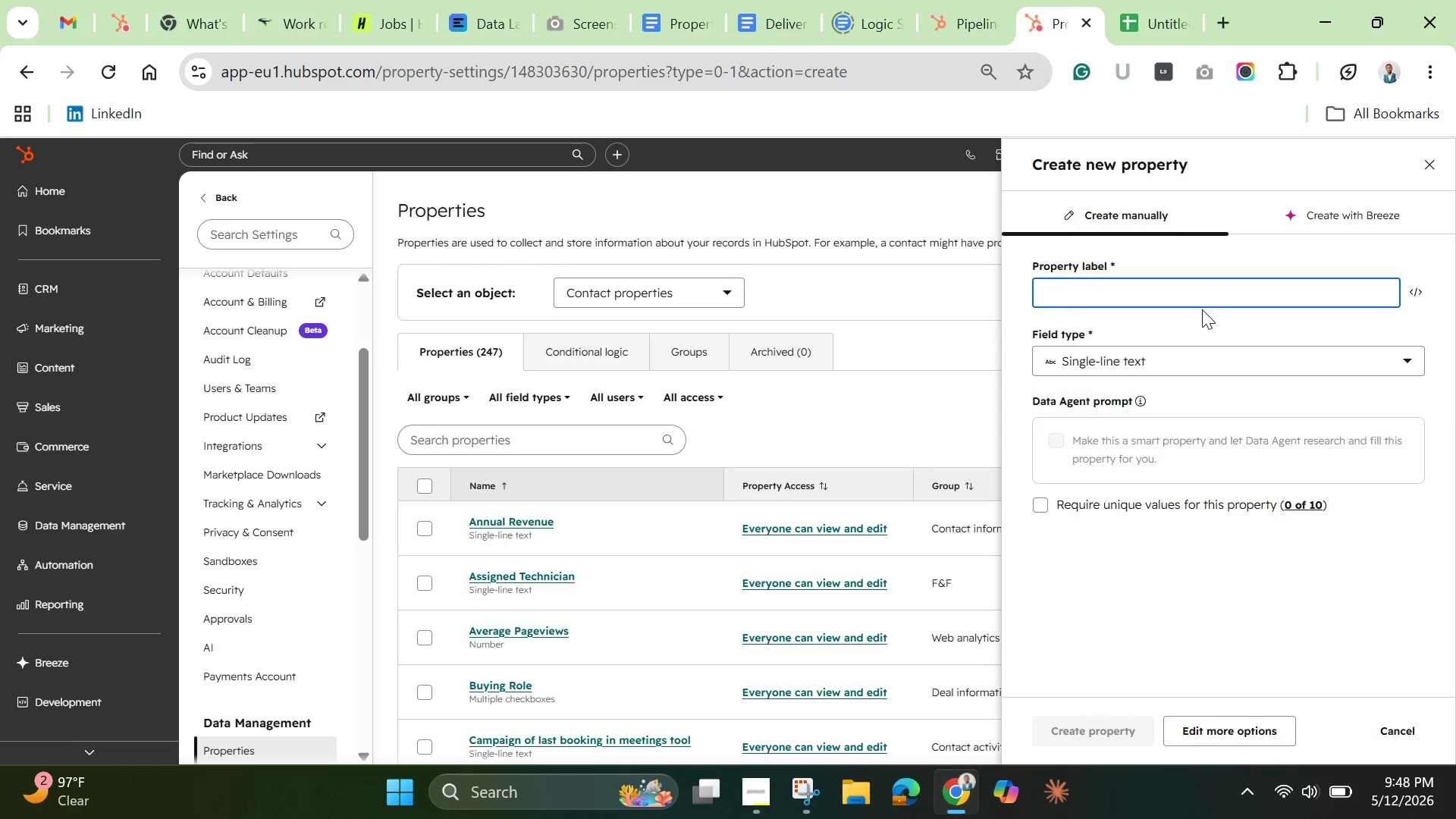 
type(Ib)
key(Backspace)
 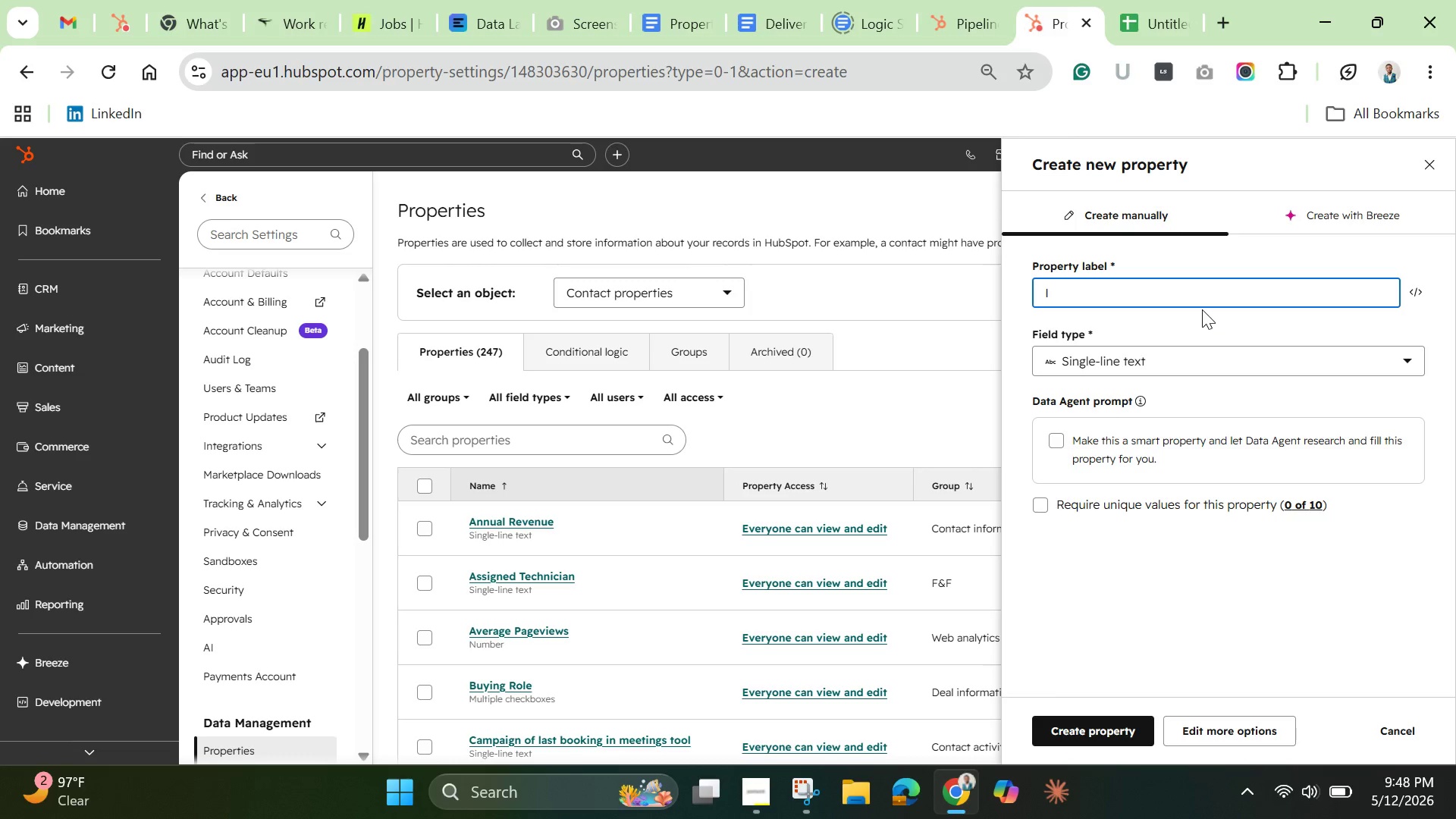 
wait(7.95)
 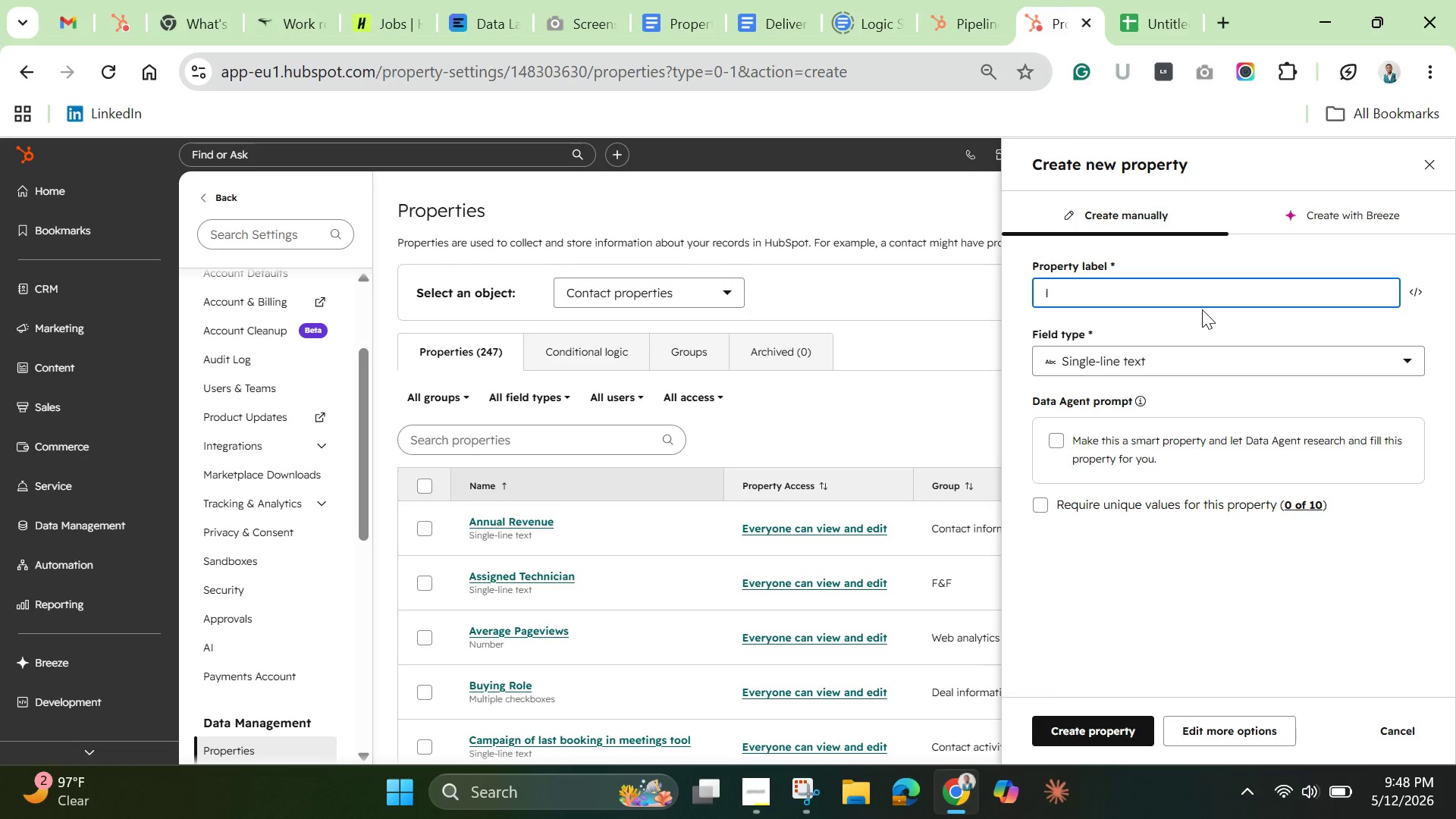 
type(nsurance )
 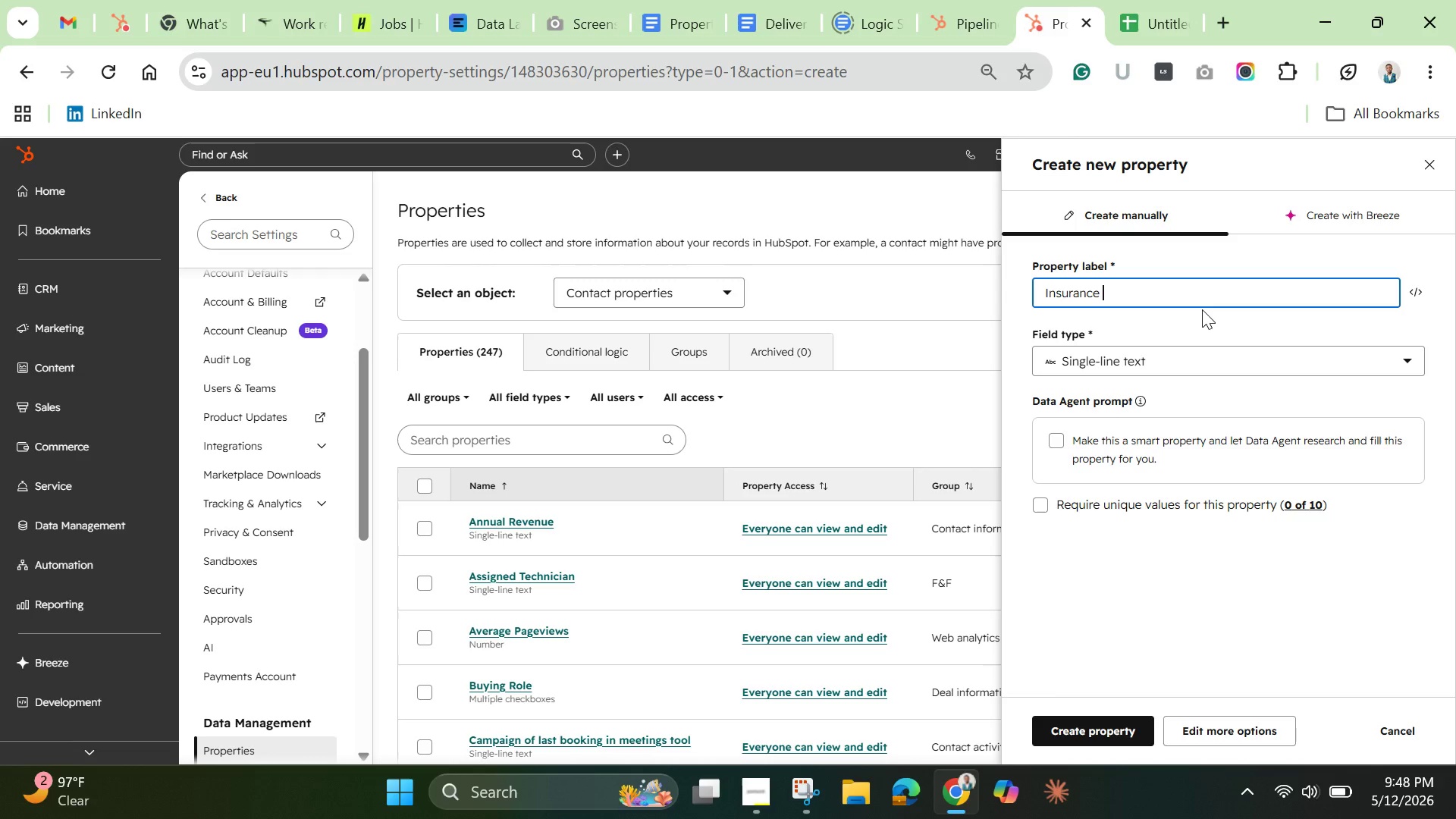 
type(Status)
 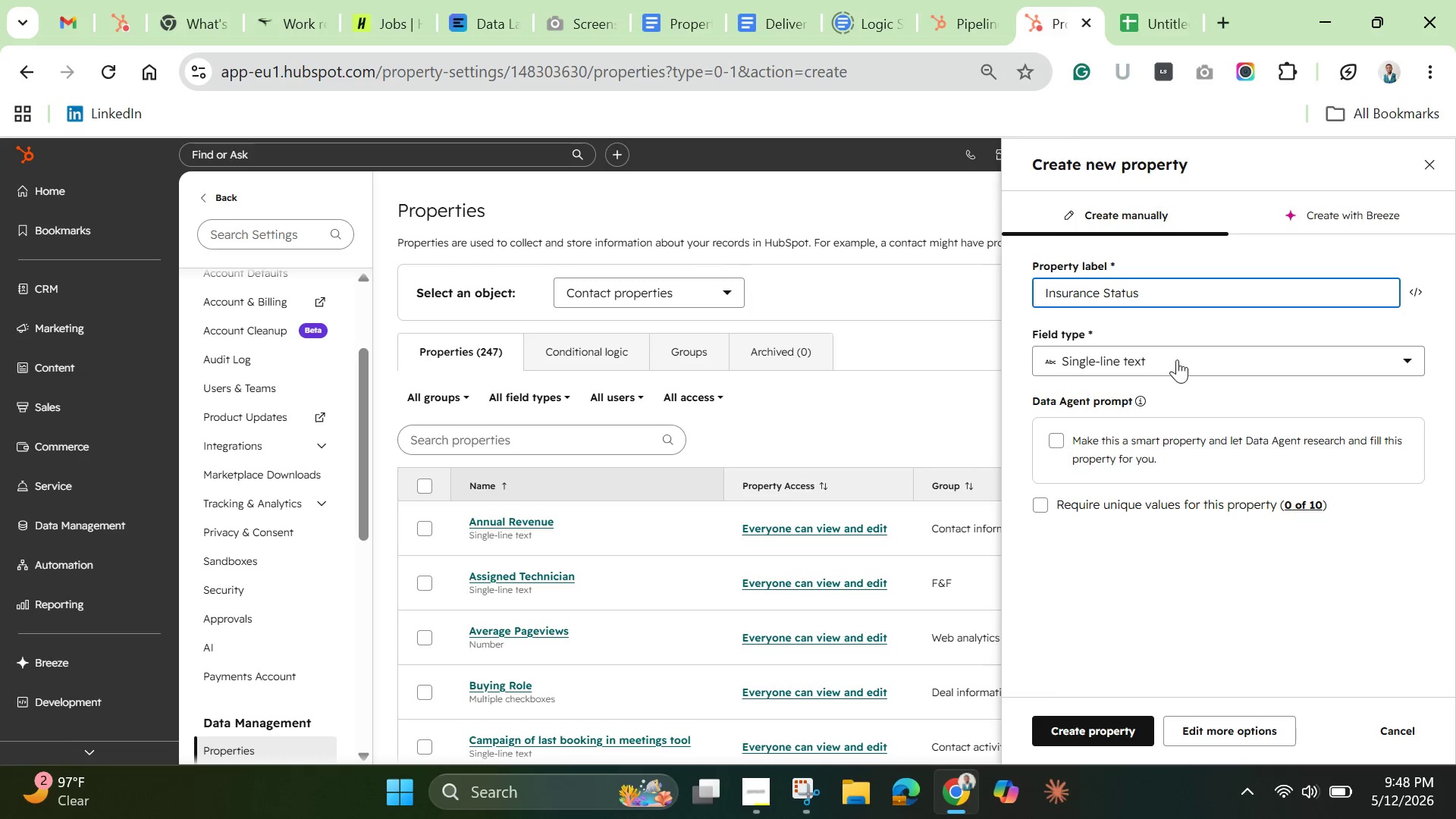 
left_click([1177, 367])
 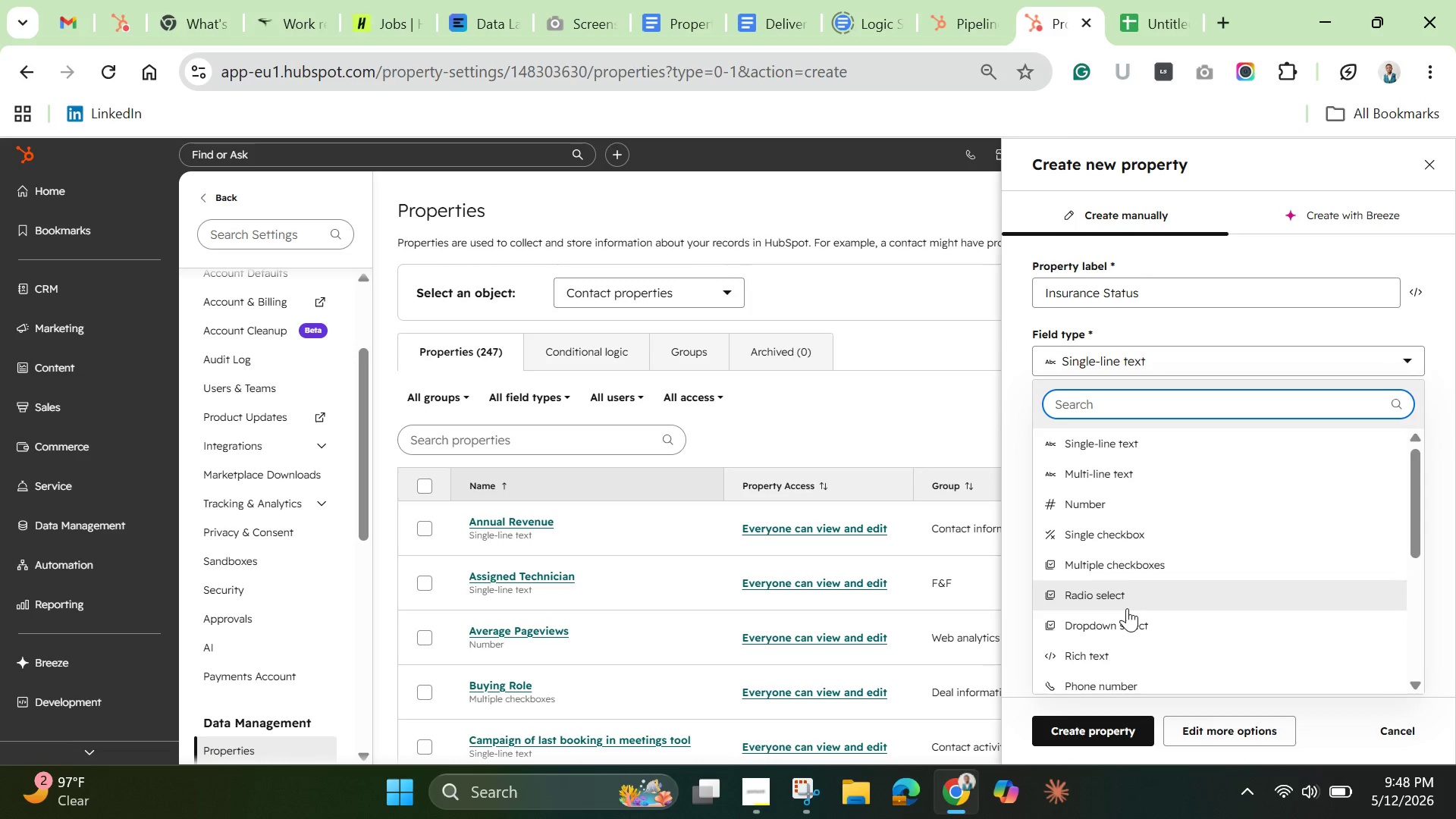 
left_click([1122, 620])
 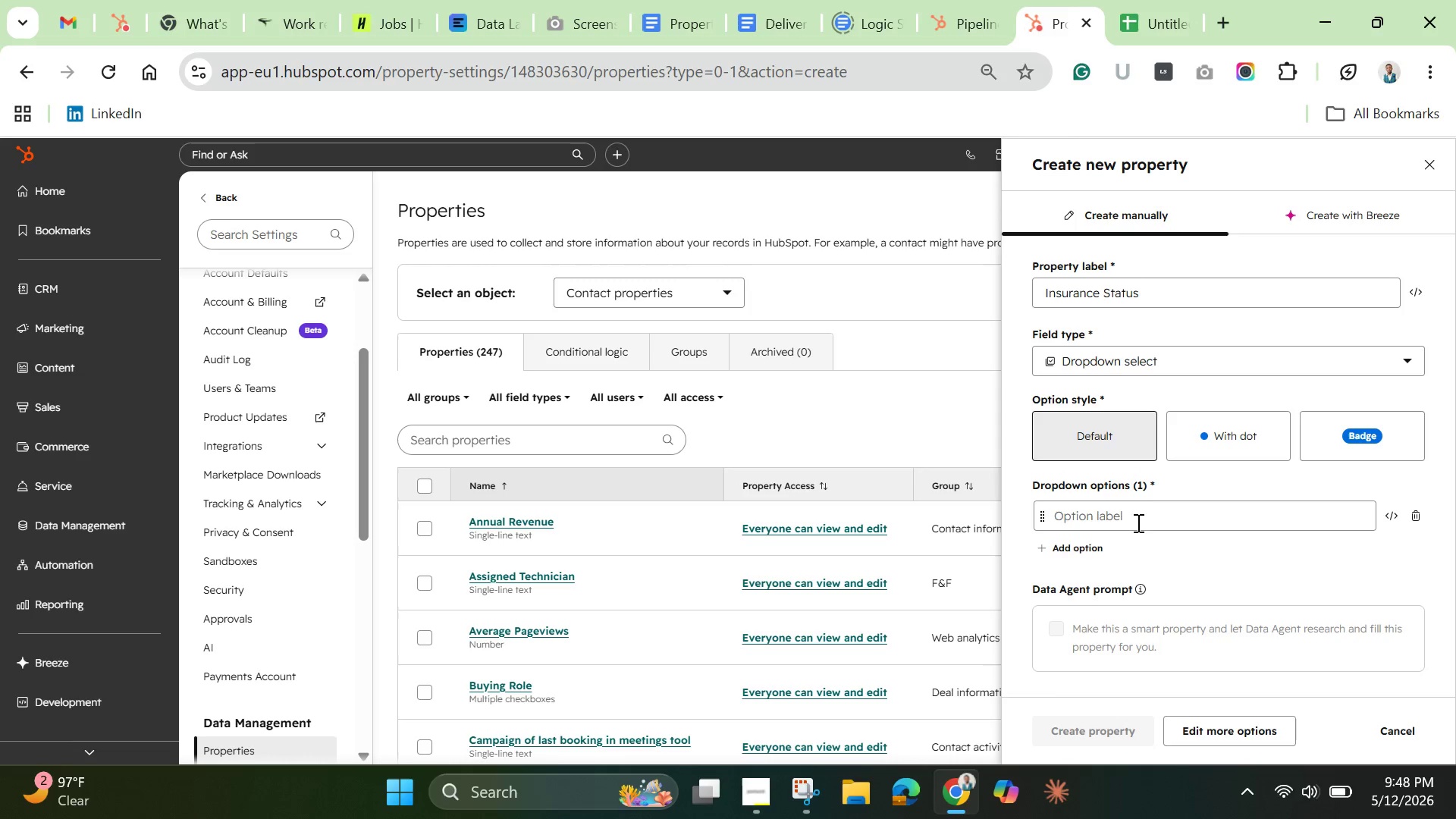 
wait(5.89)
 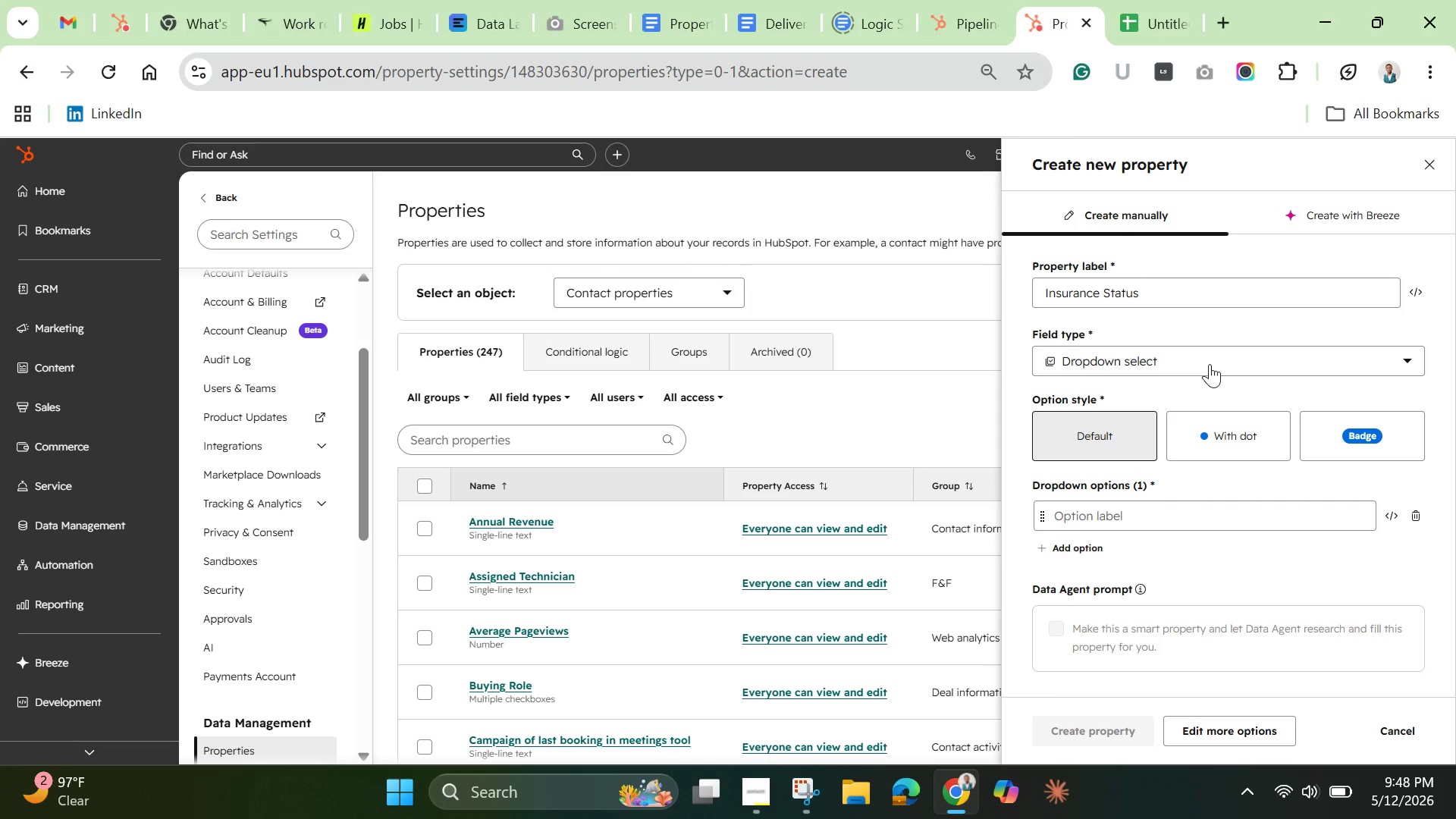 
left_click([1138, 512])
 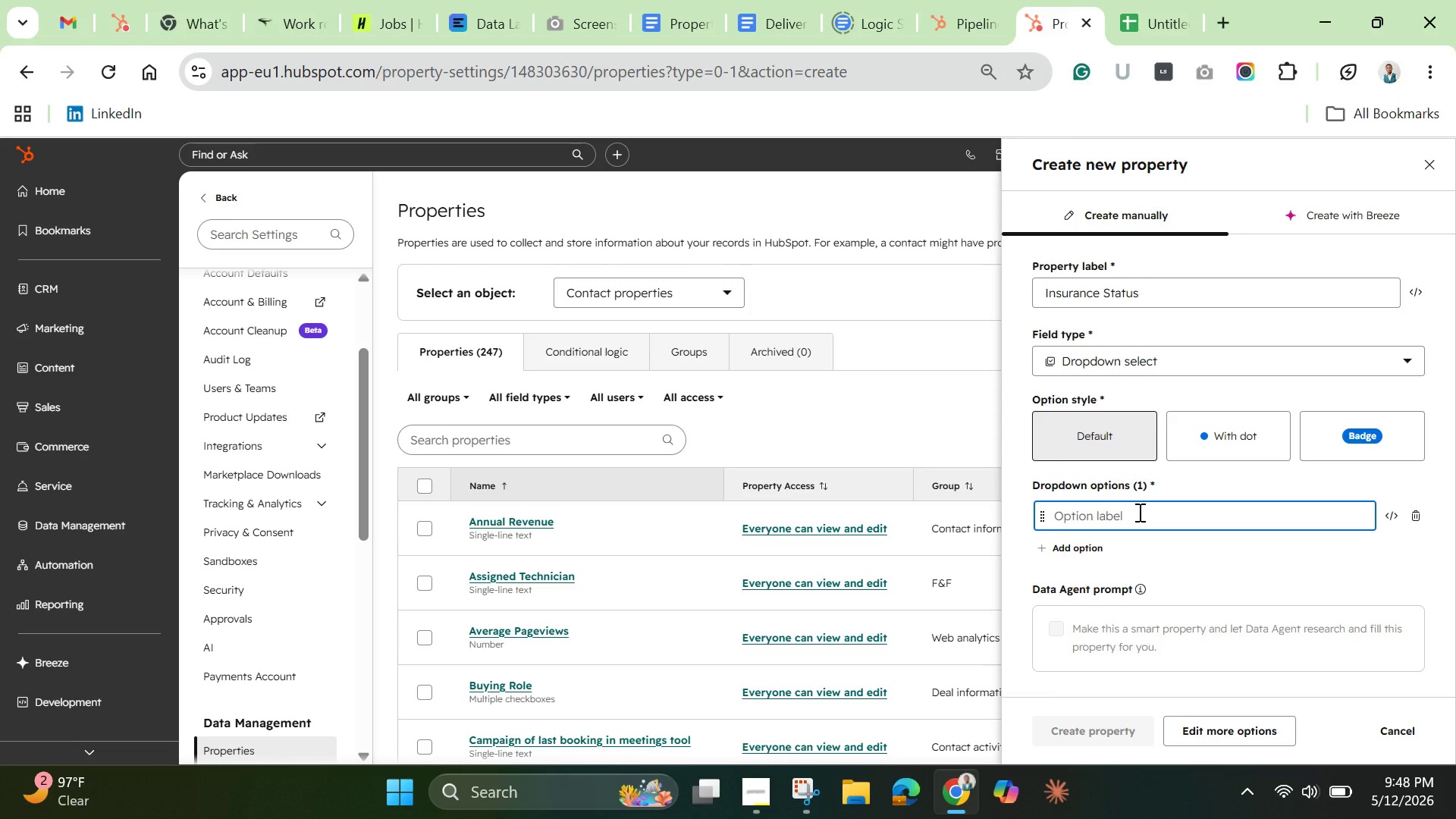 
type(Valuid)
key(Backspace)
key(Backspace)
type(d)
 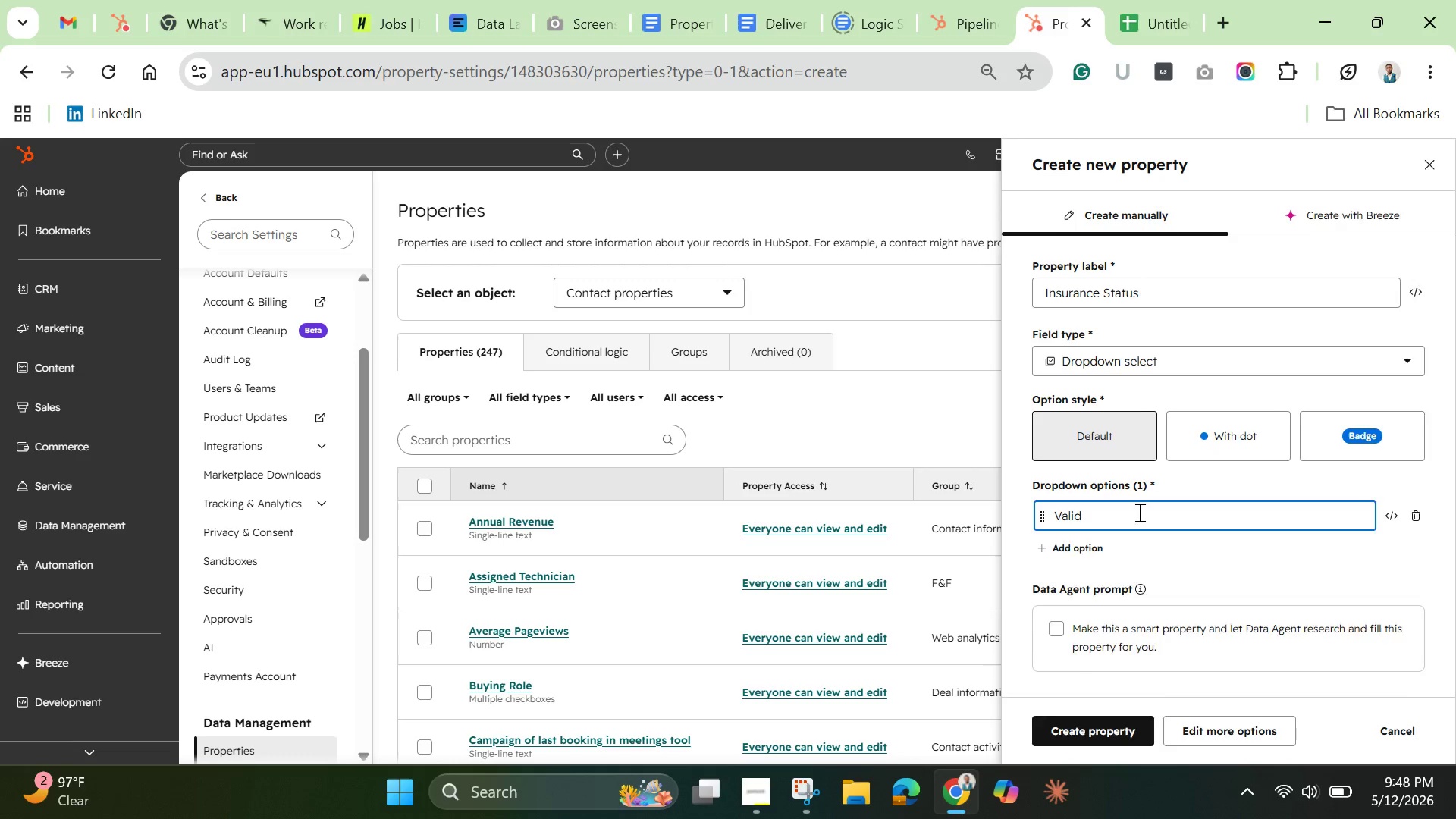 
key(Enter)
 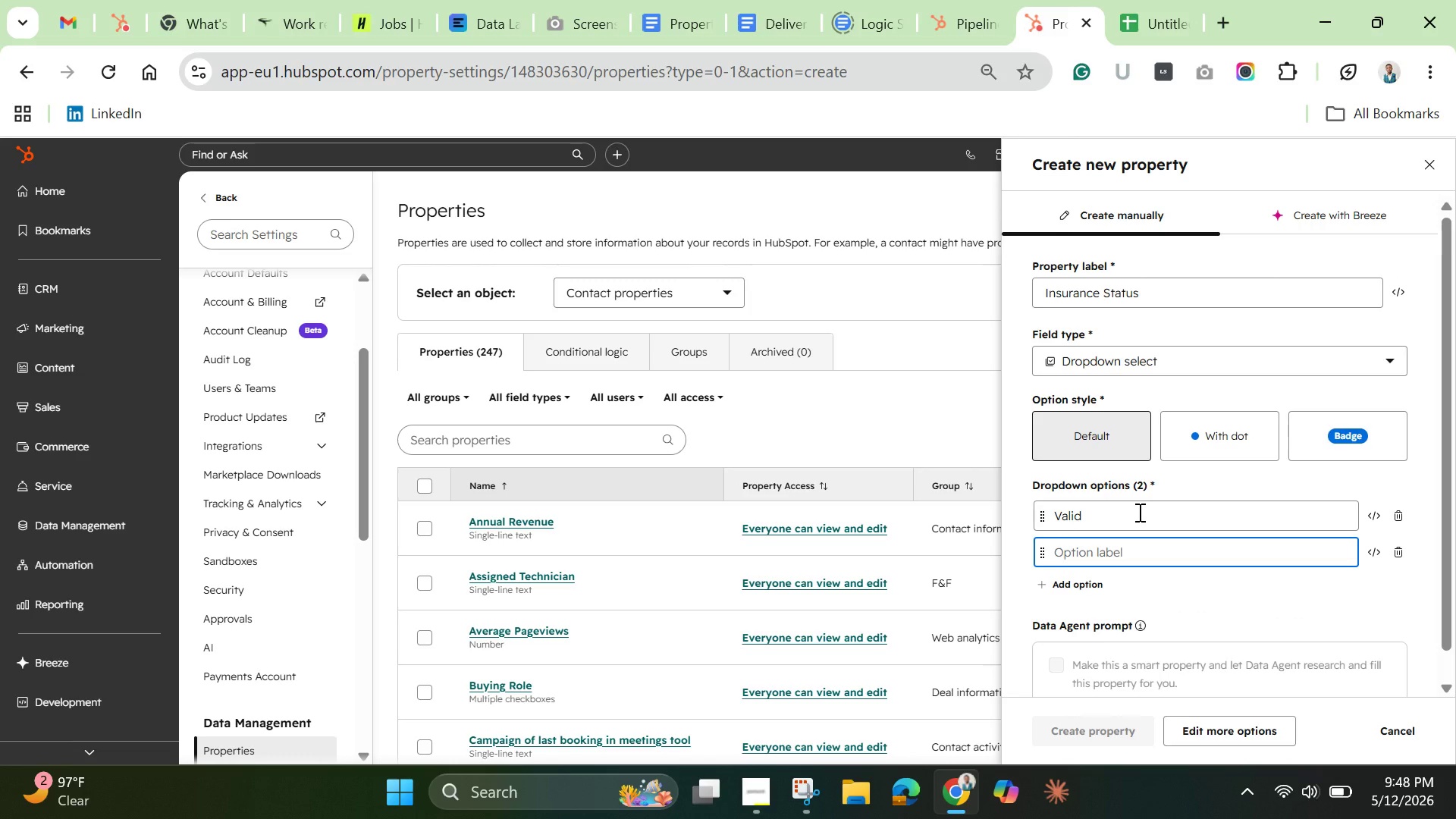 
type(Expired)
 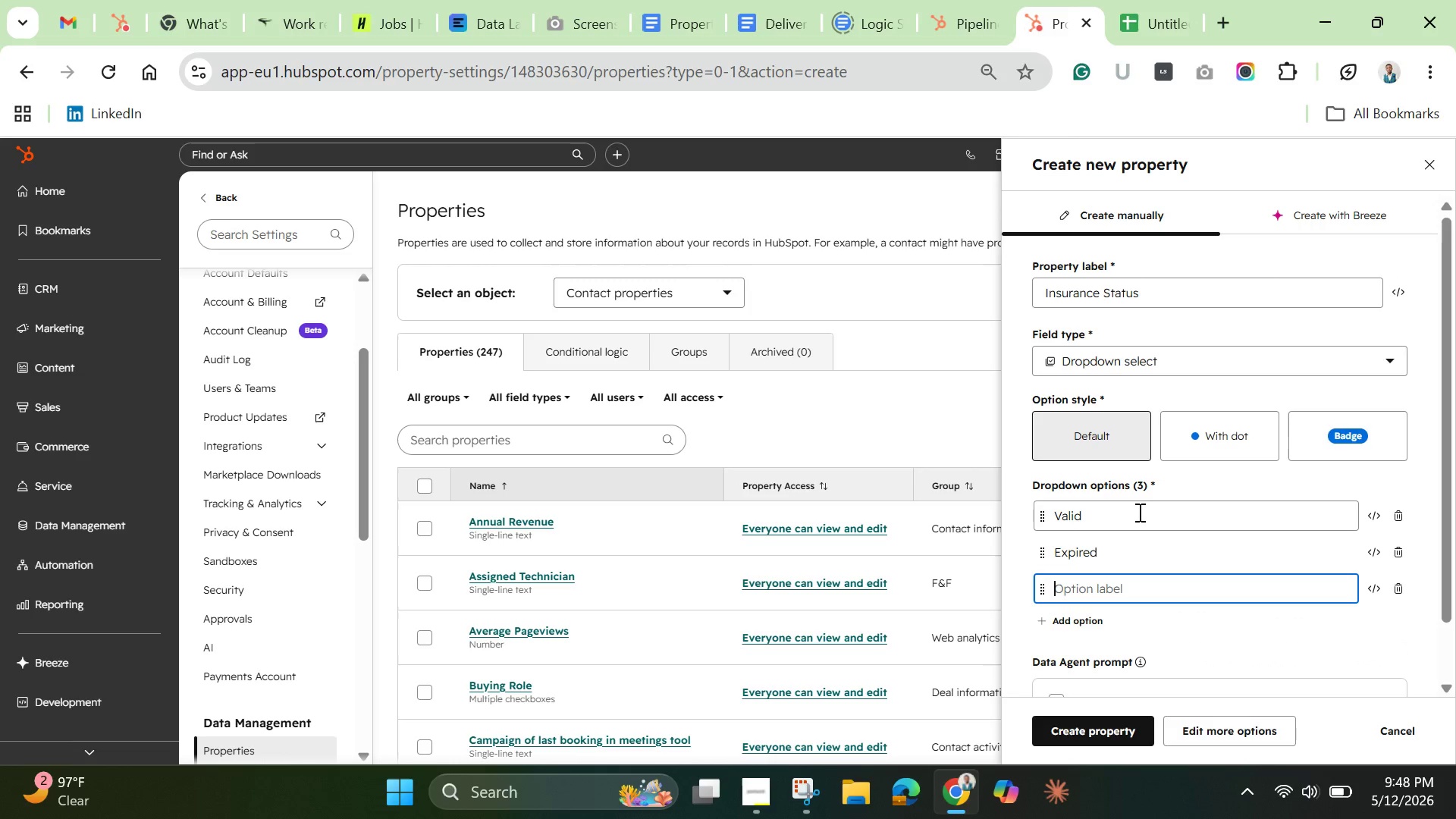 
key(Enter)
 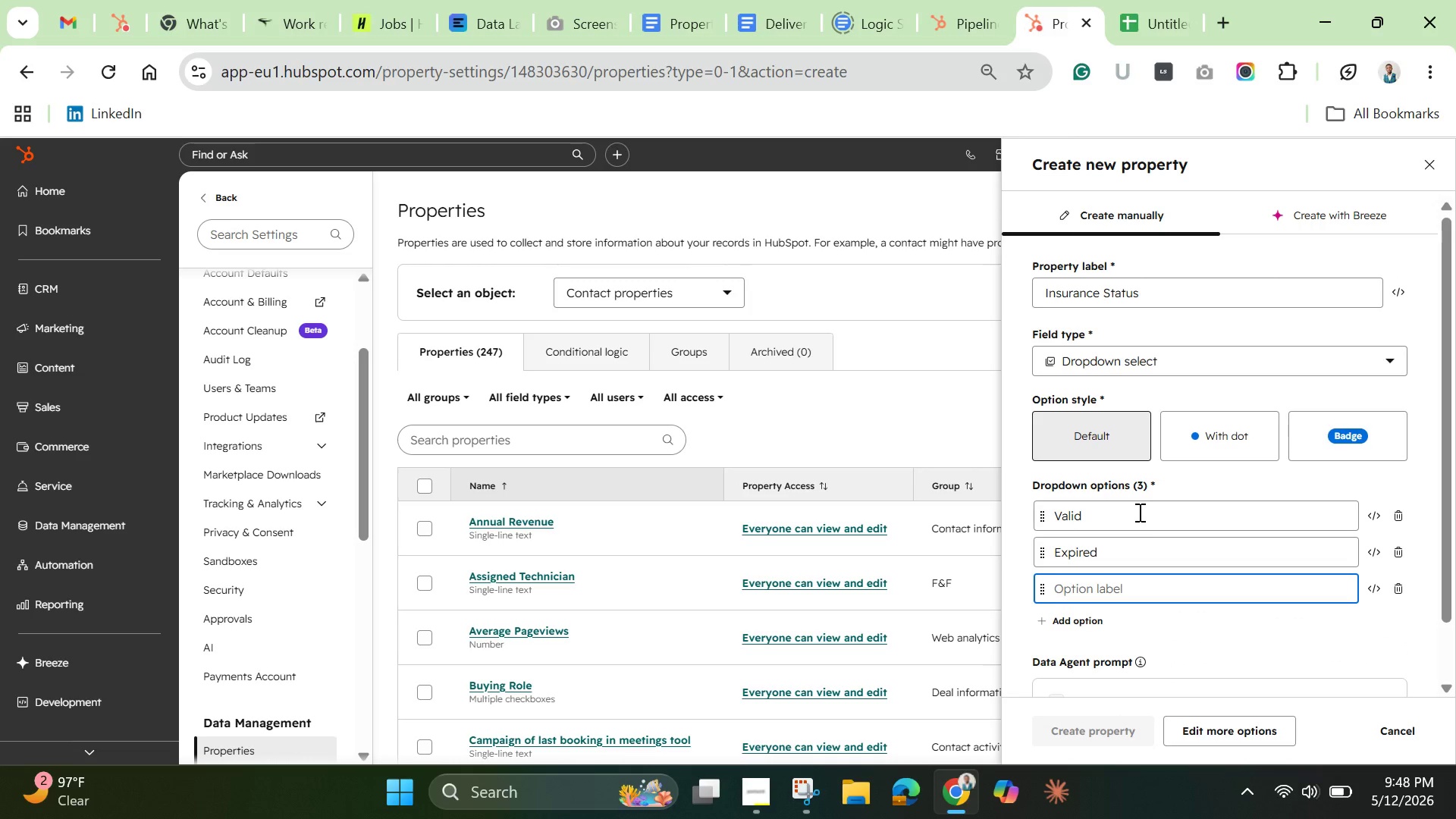 
key(Backspace)
 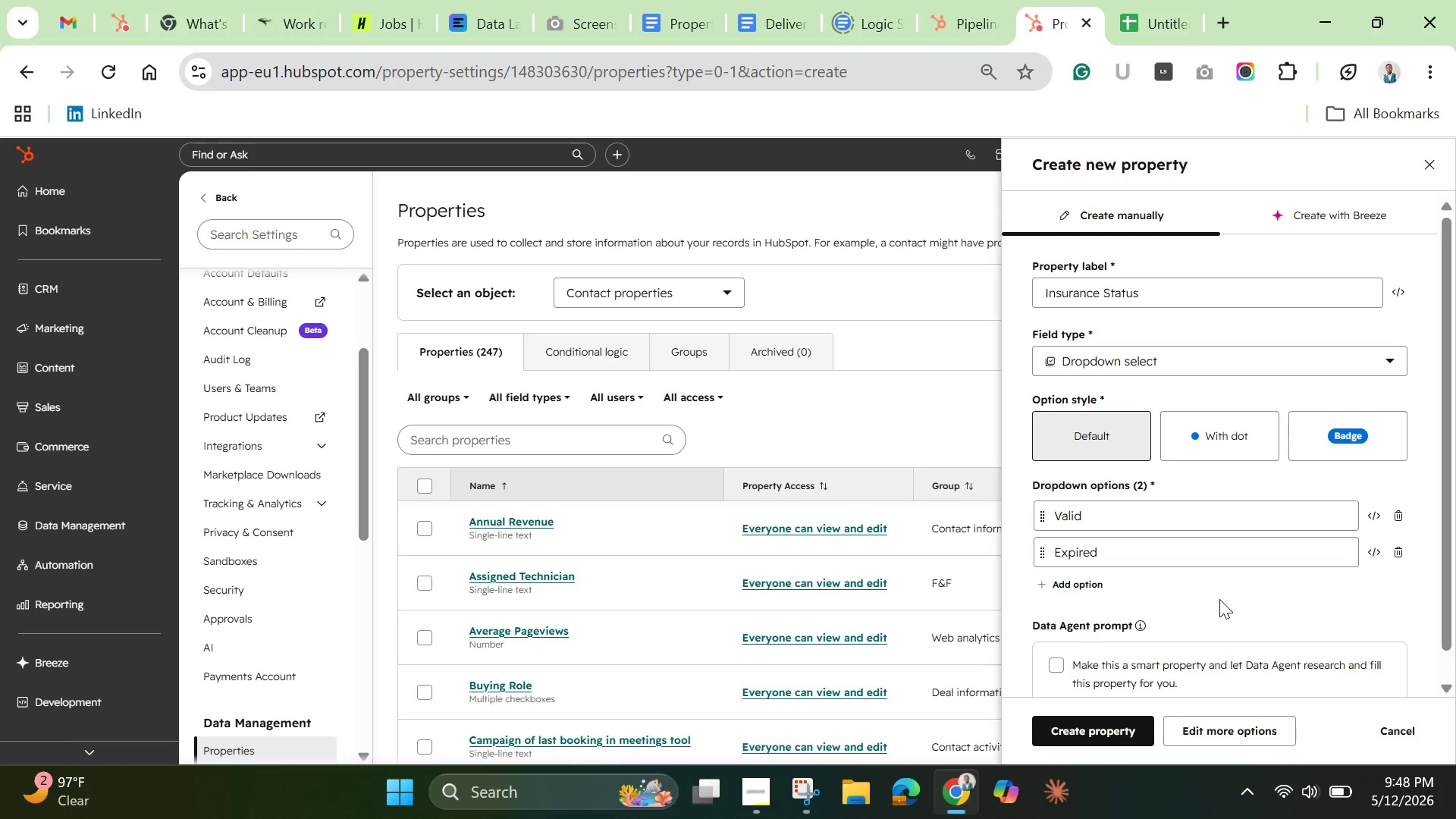 
left_click([1214, 733])
 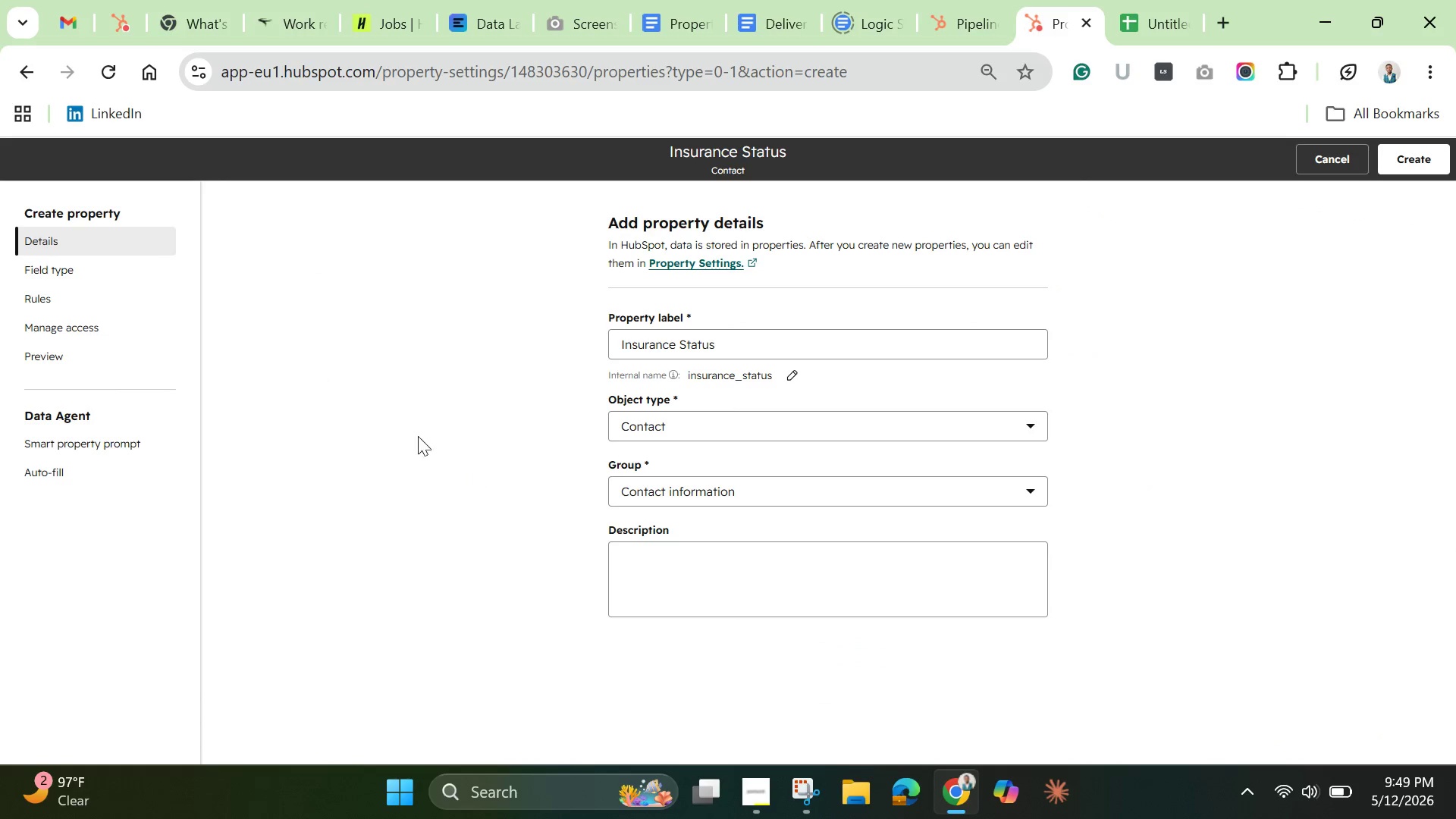 
left_click([714, 566])
 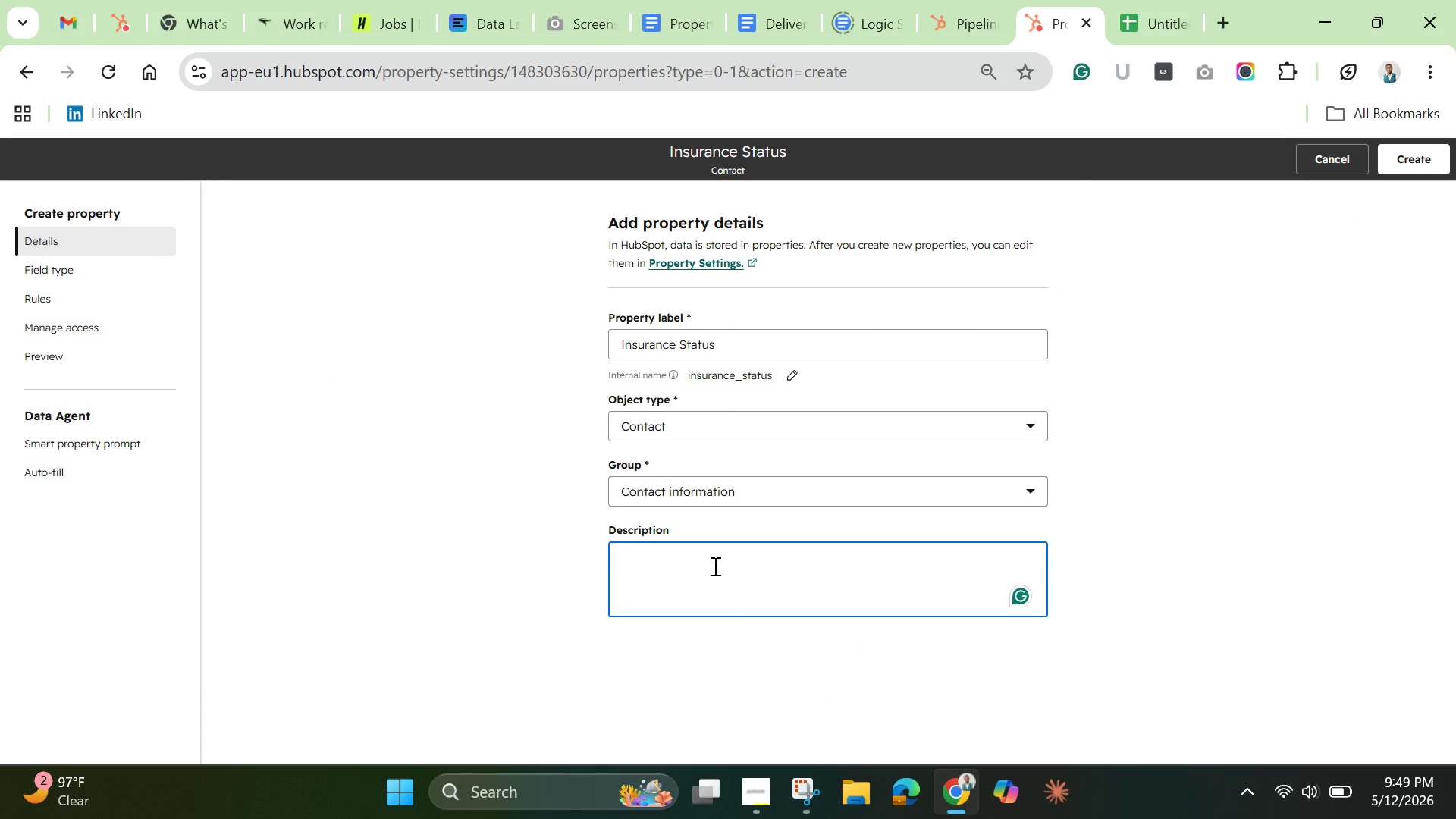 
hold_key(key=ShiftLeft, duration=1.5)
 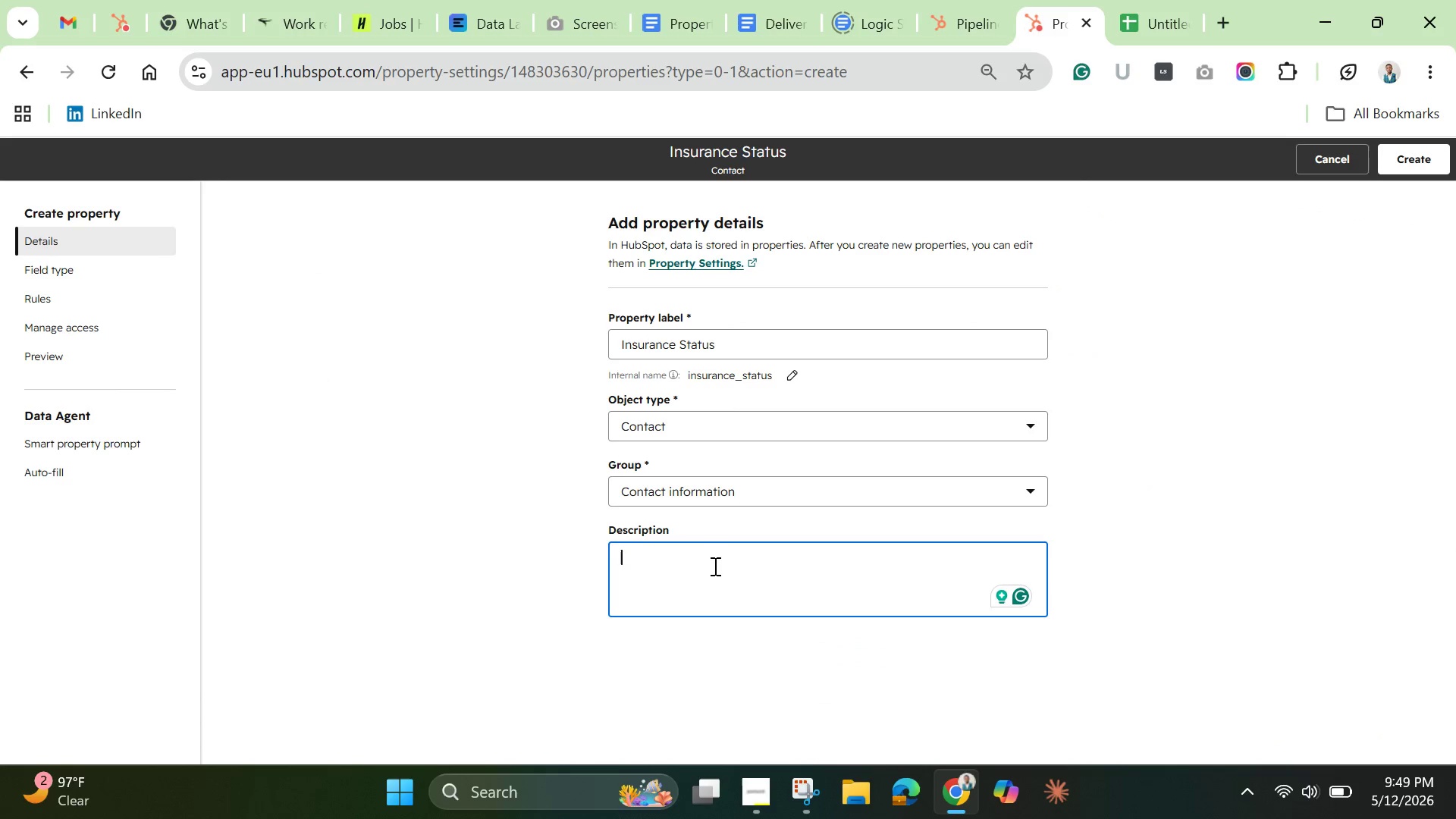 
type(Carrier insuramn)
key(Backspace)
key(Backspace)
type(nce )
 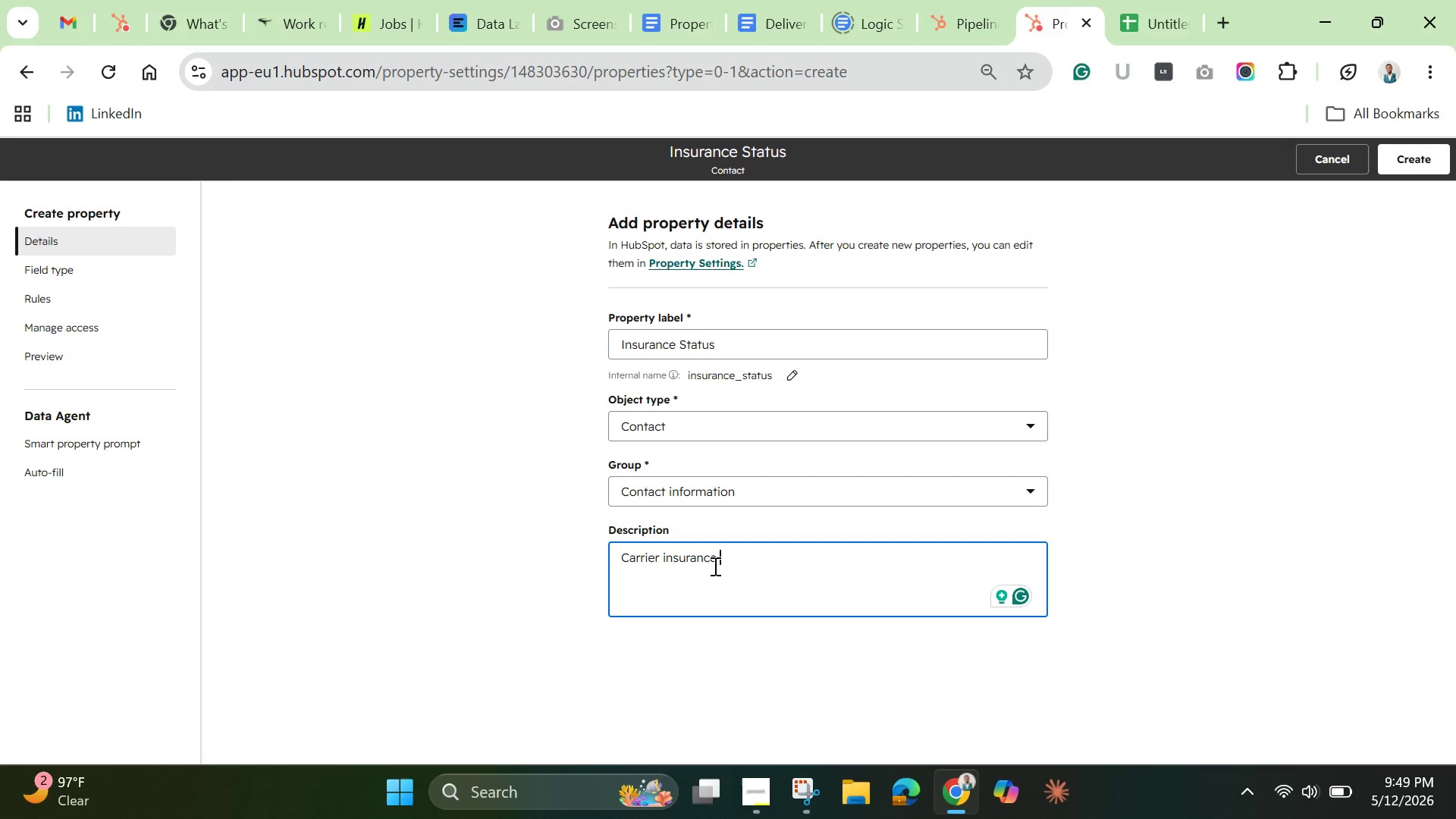 
wait(7.23)
 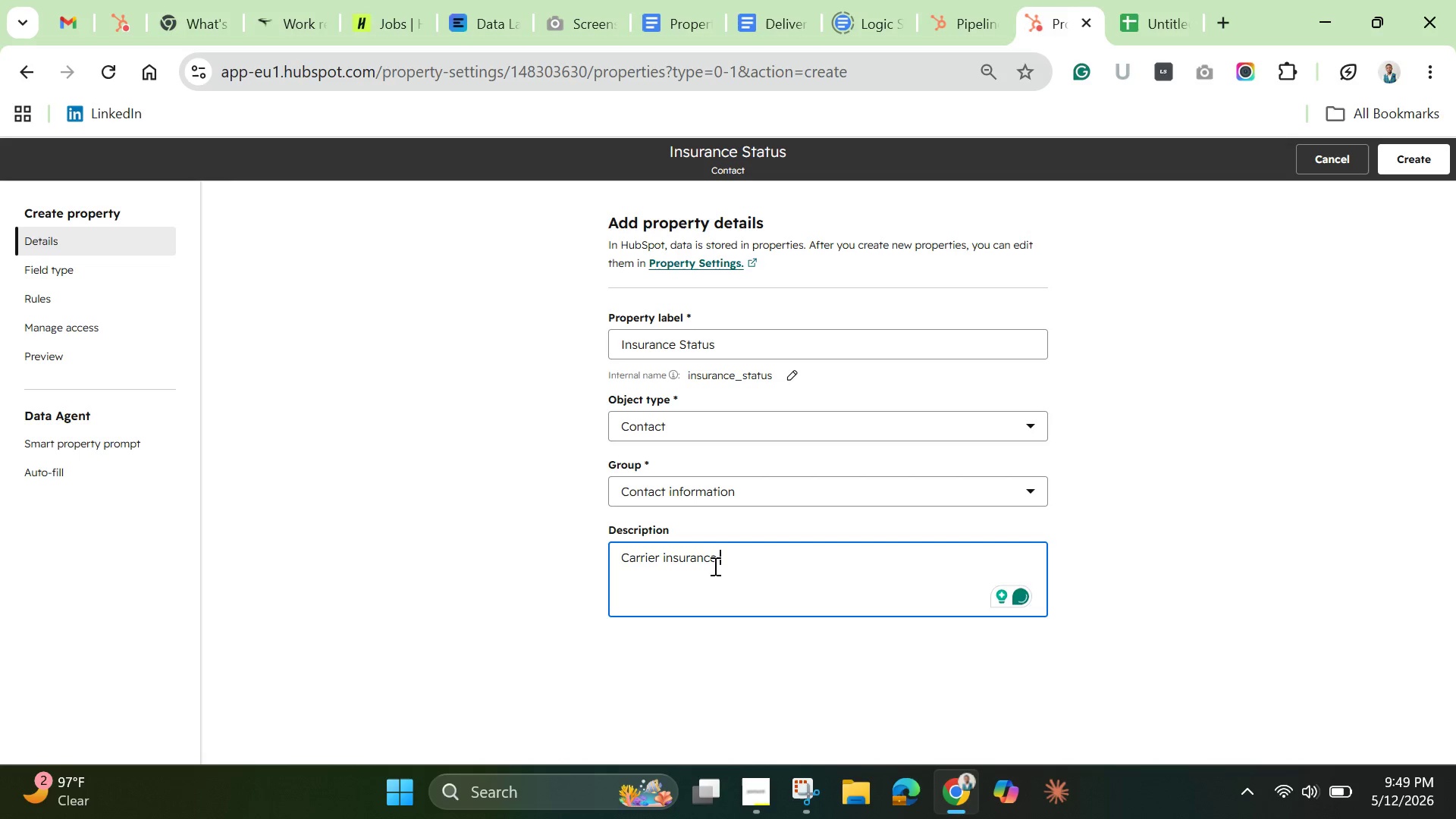 
key(Backspace)
 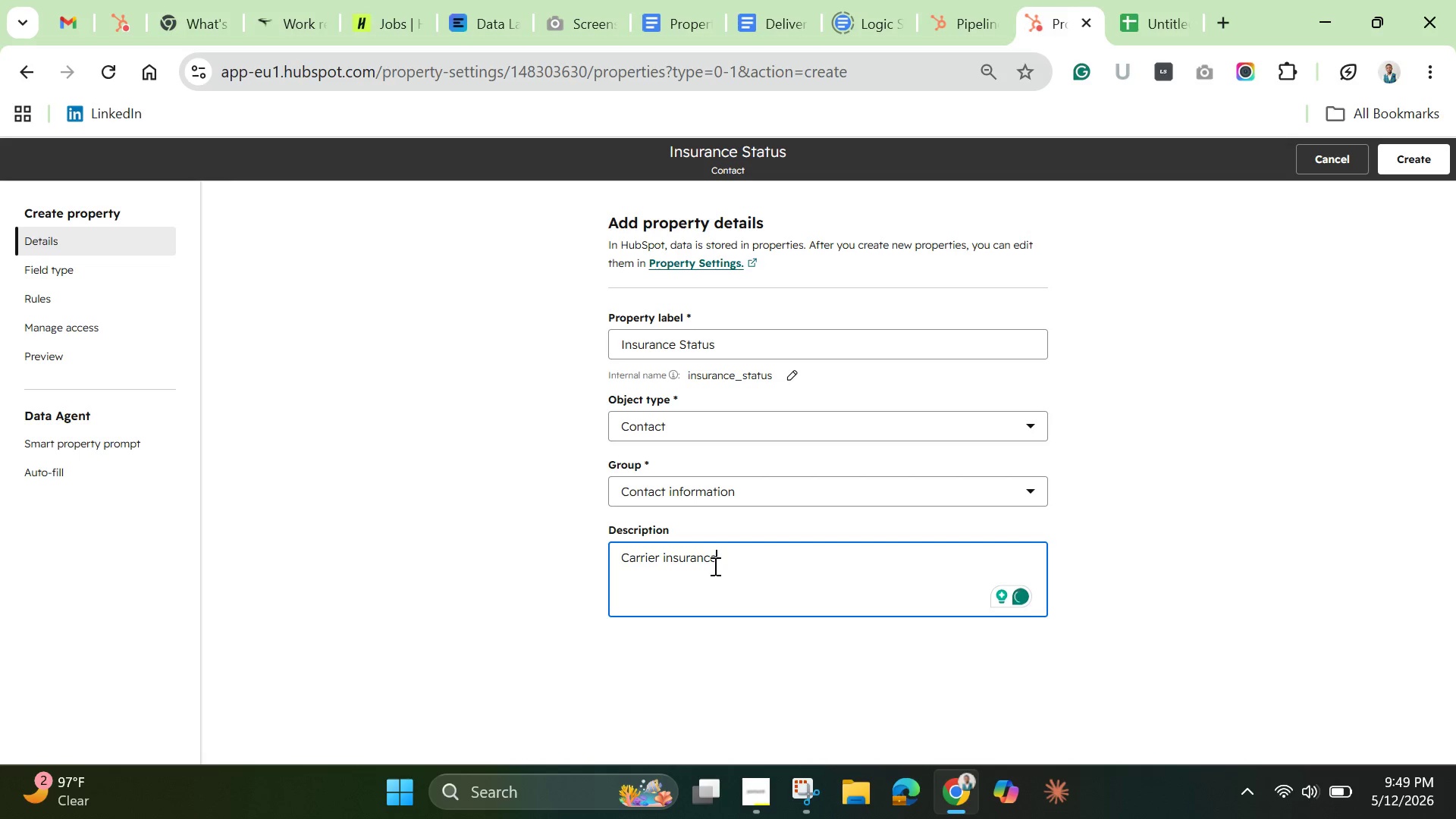 
key(Slash)
 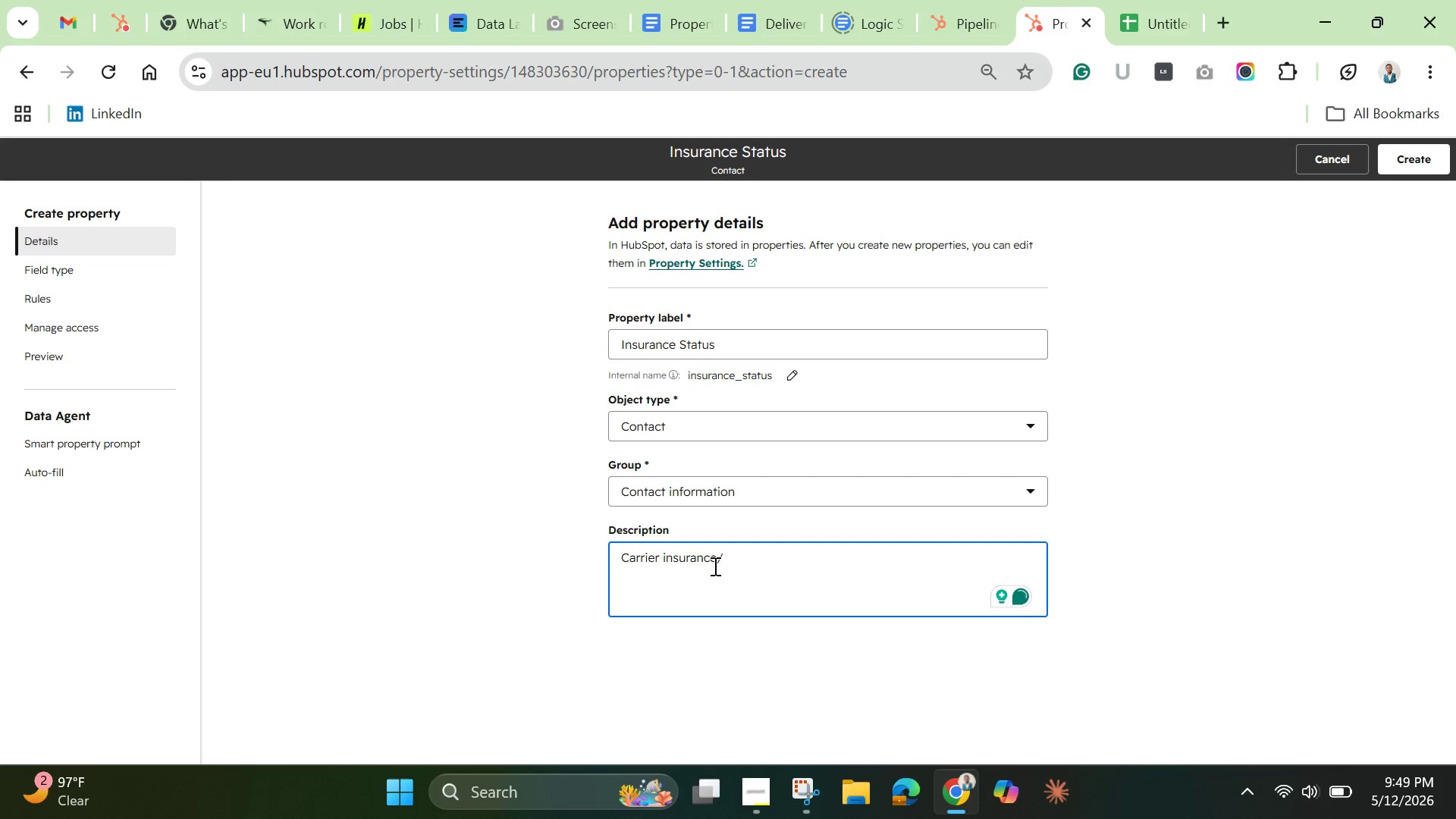 
wait(5.28)
 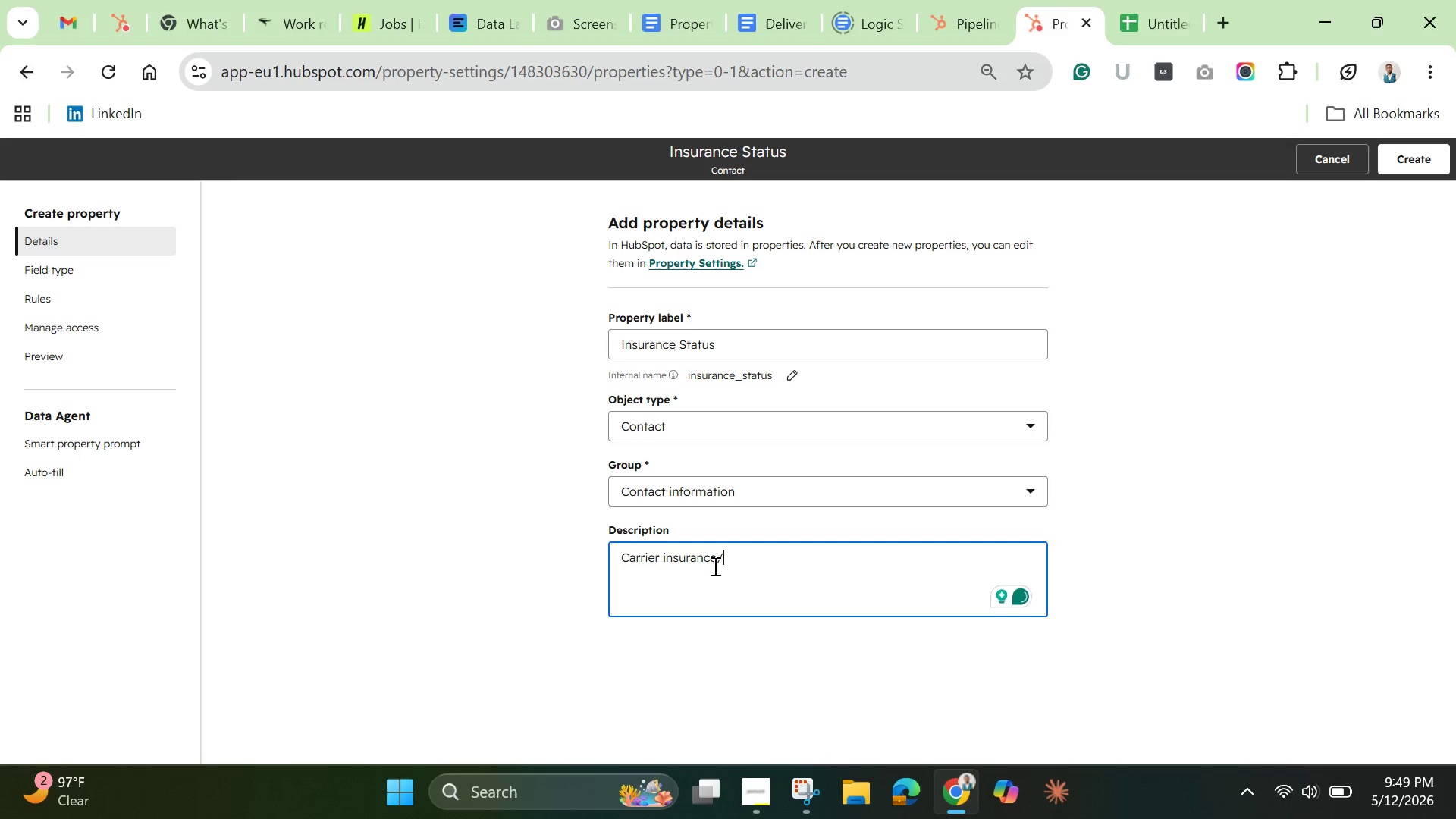 
key(Backspace)
type( compliance )
 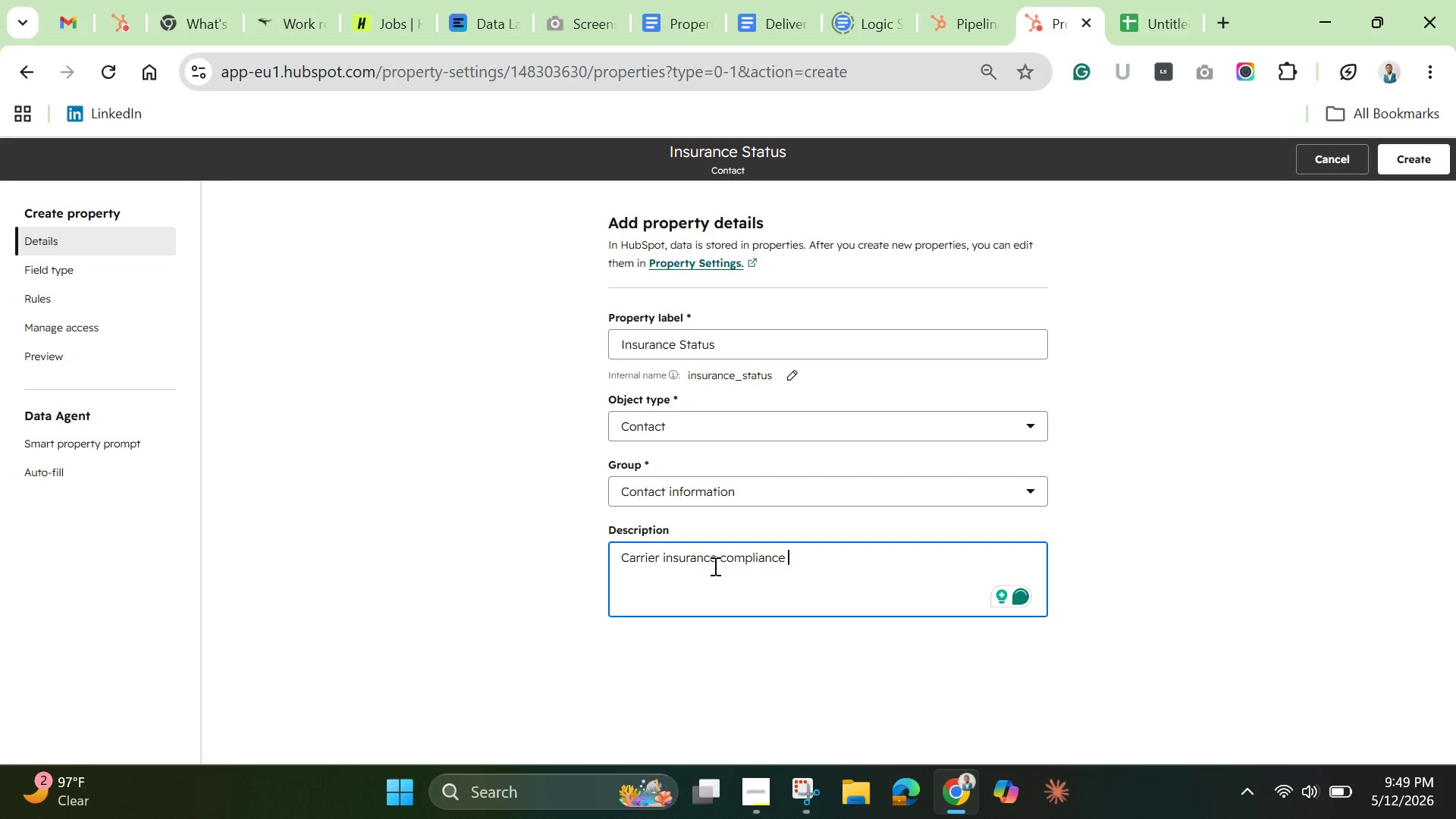 
type(status)
 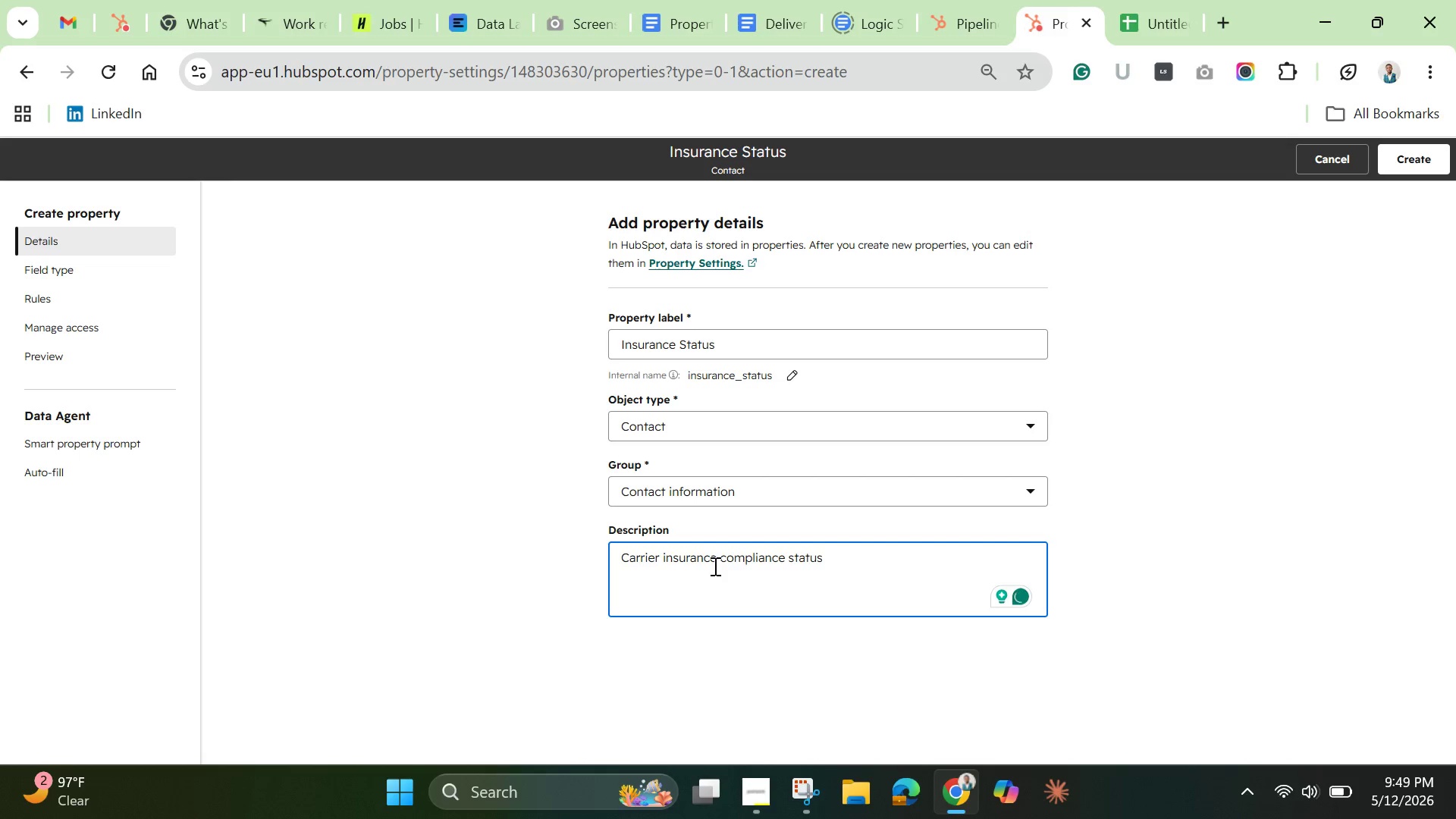 
scroll: coordinate [714, 566], scroll_direction: down, amount: 1.0
 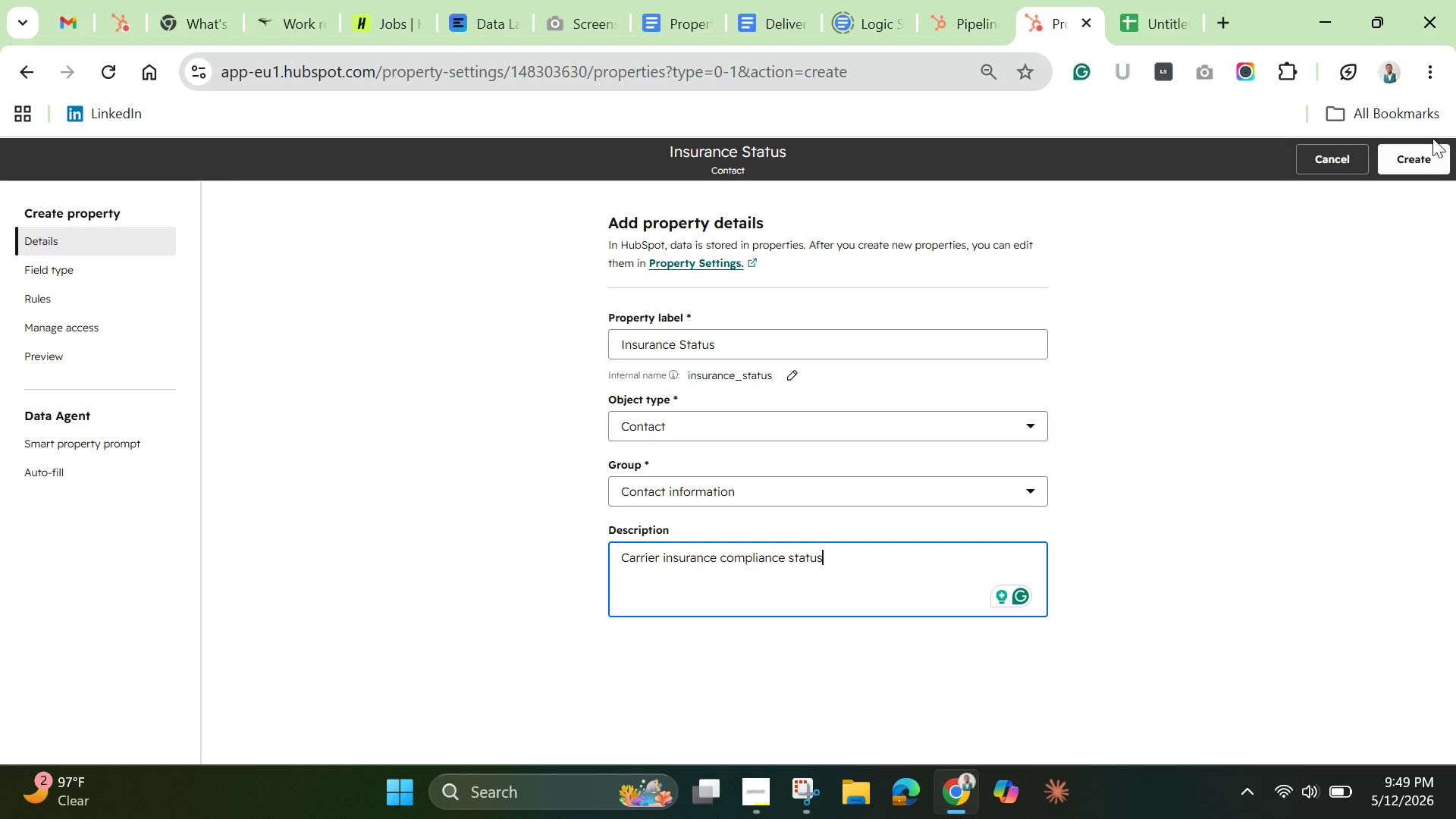 
wait(8.17)
 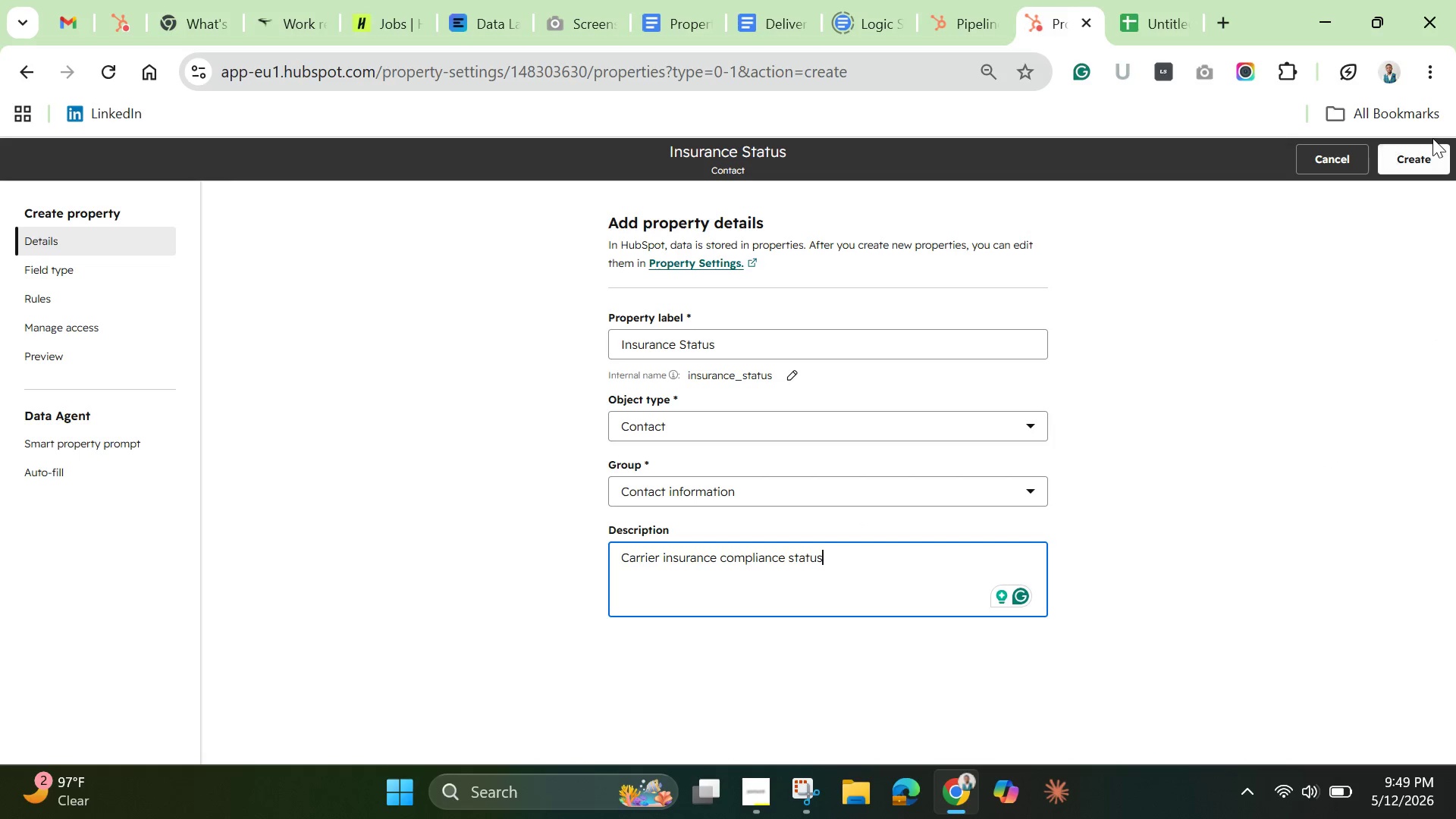 
left_click([1417, 161])
 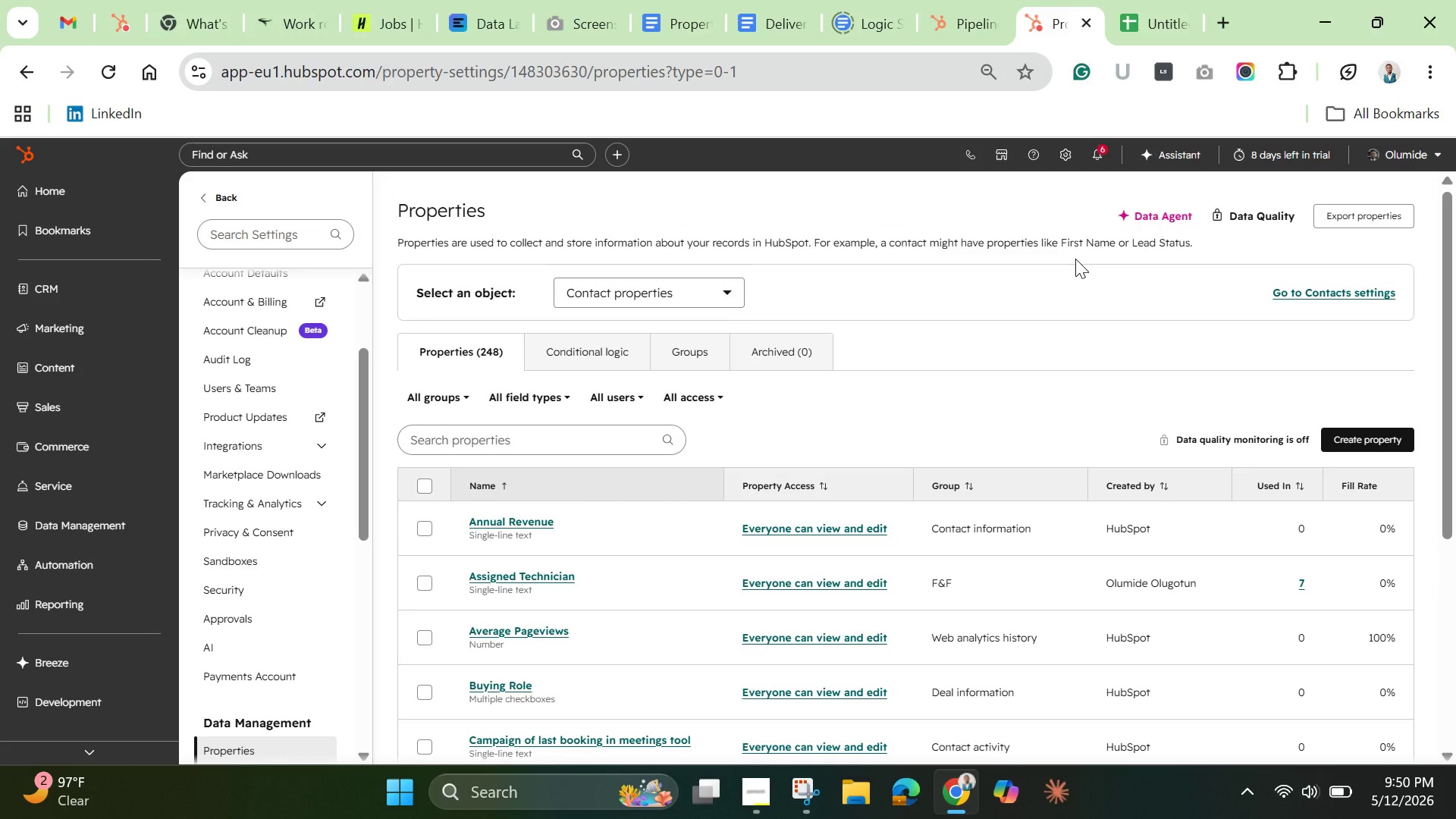 
wait(13.53)
 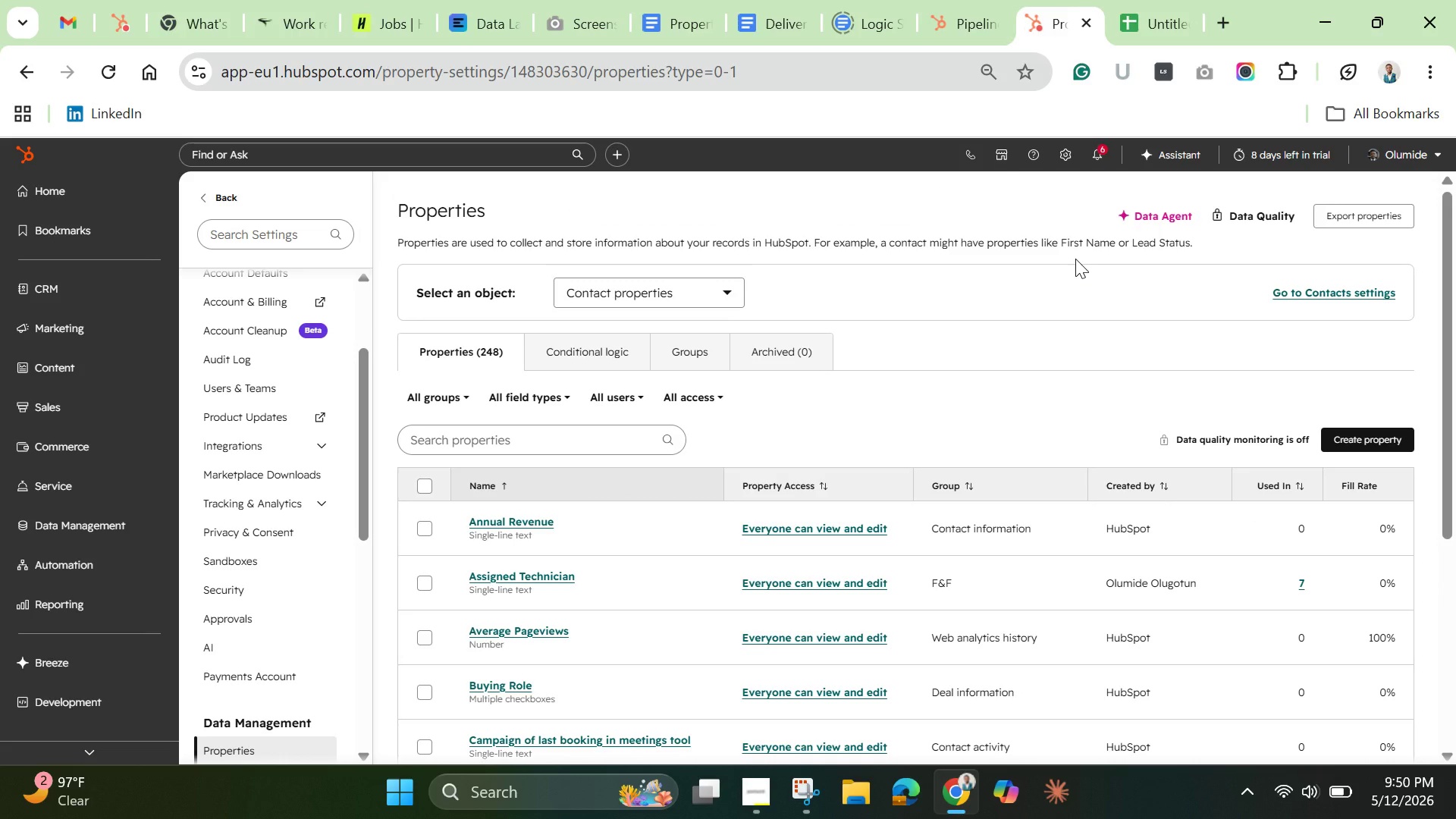 
left_click([1351, 443])
 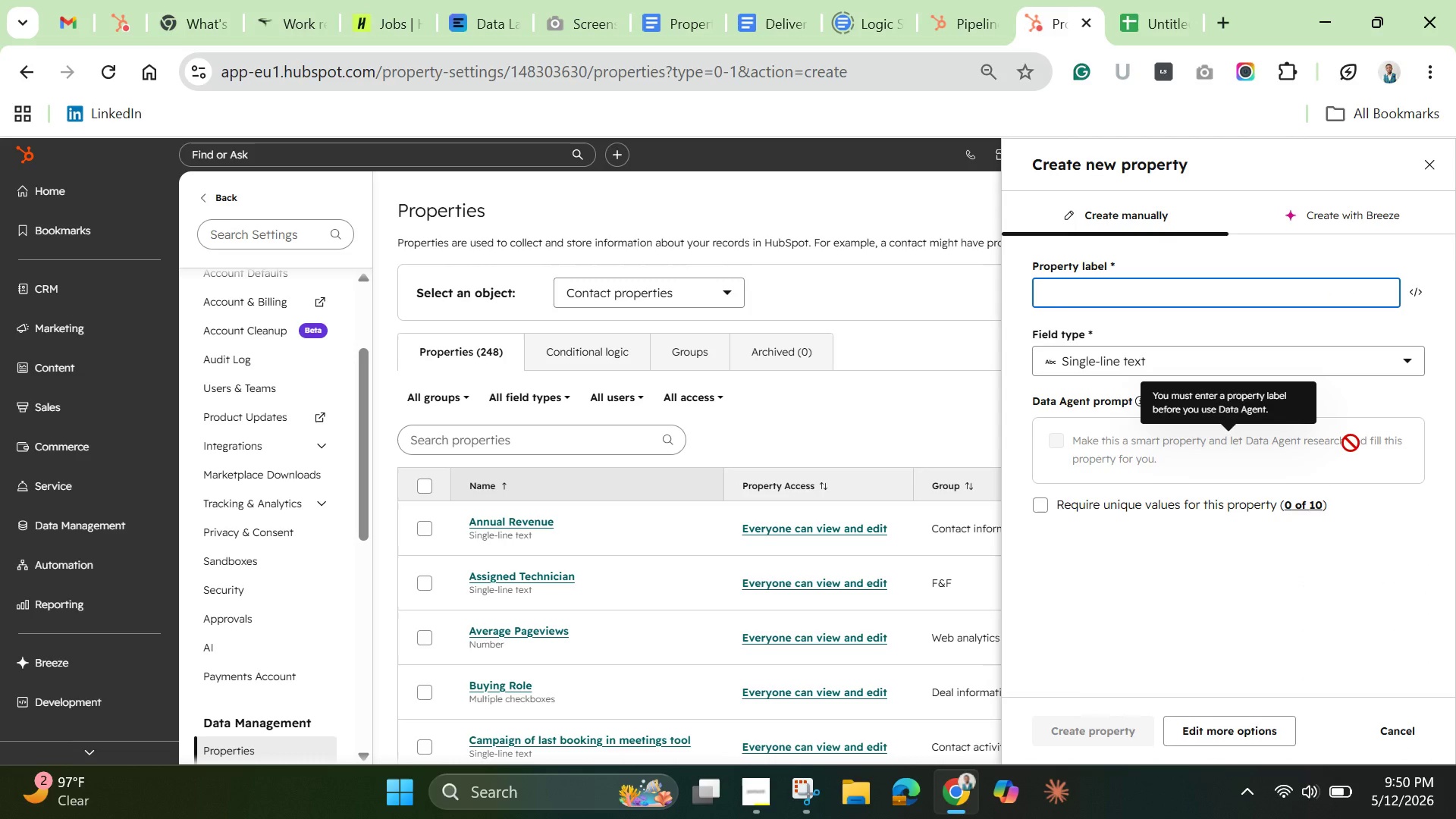 
wait(6.3)
 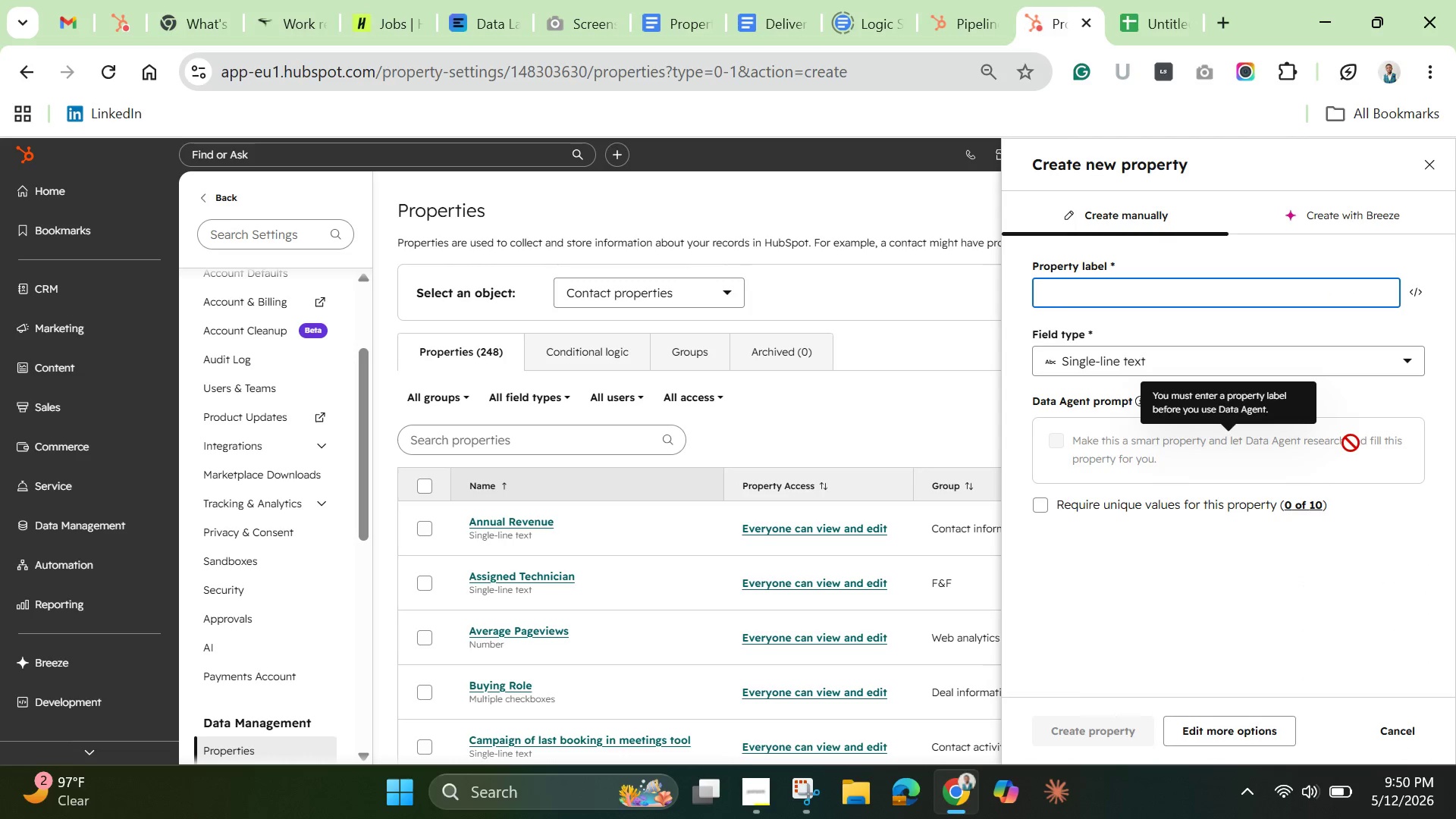 
type(Service Region)
 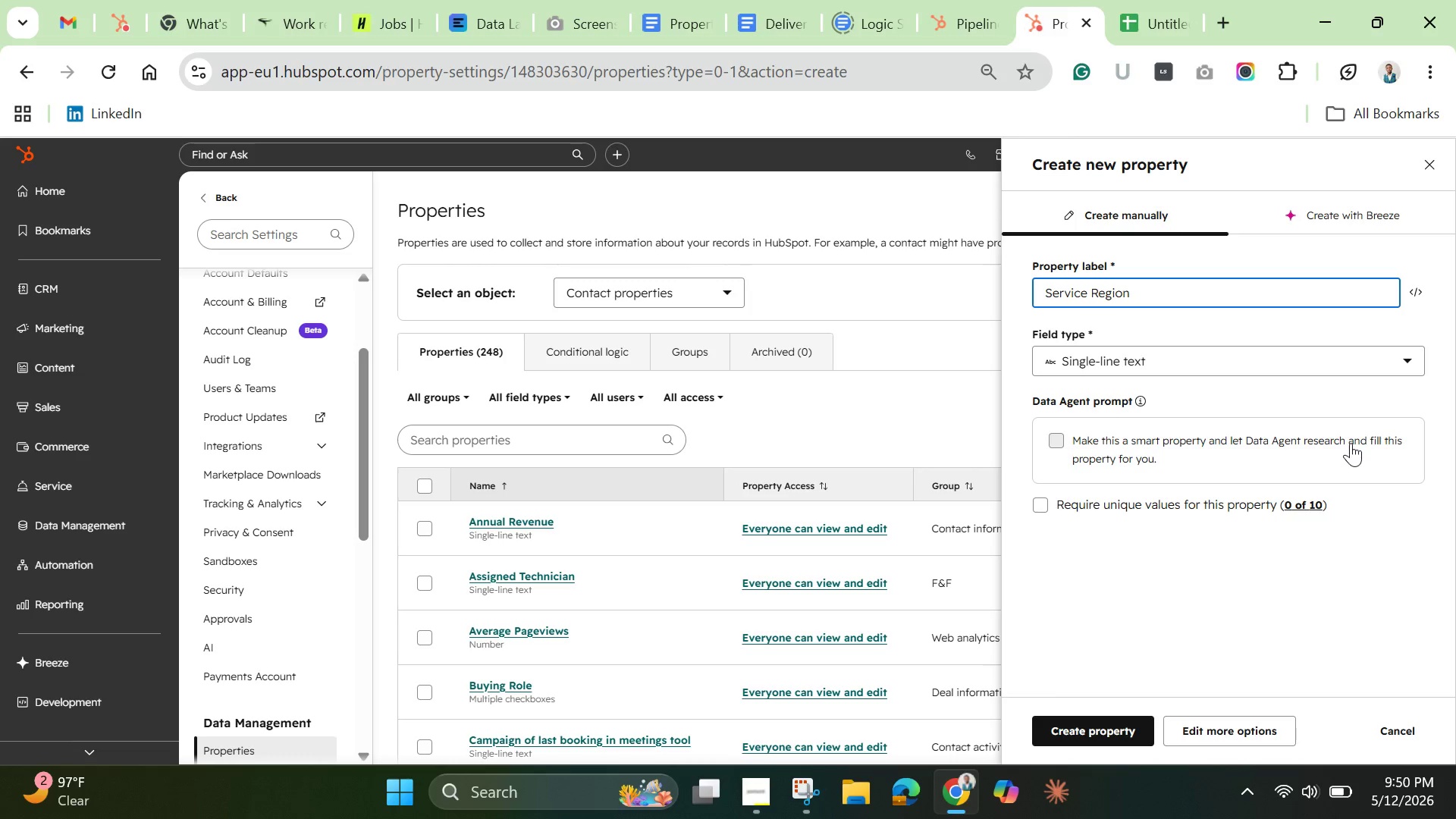 
wait(12.05)
 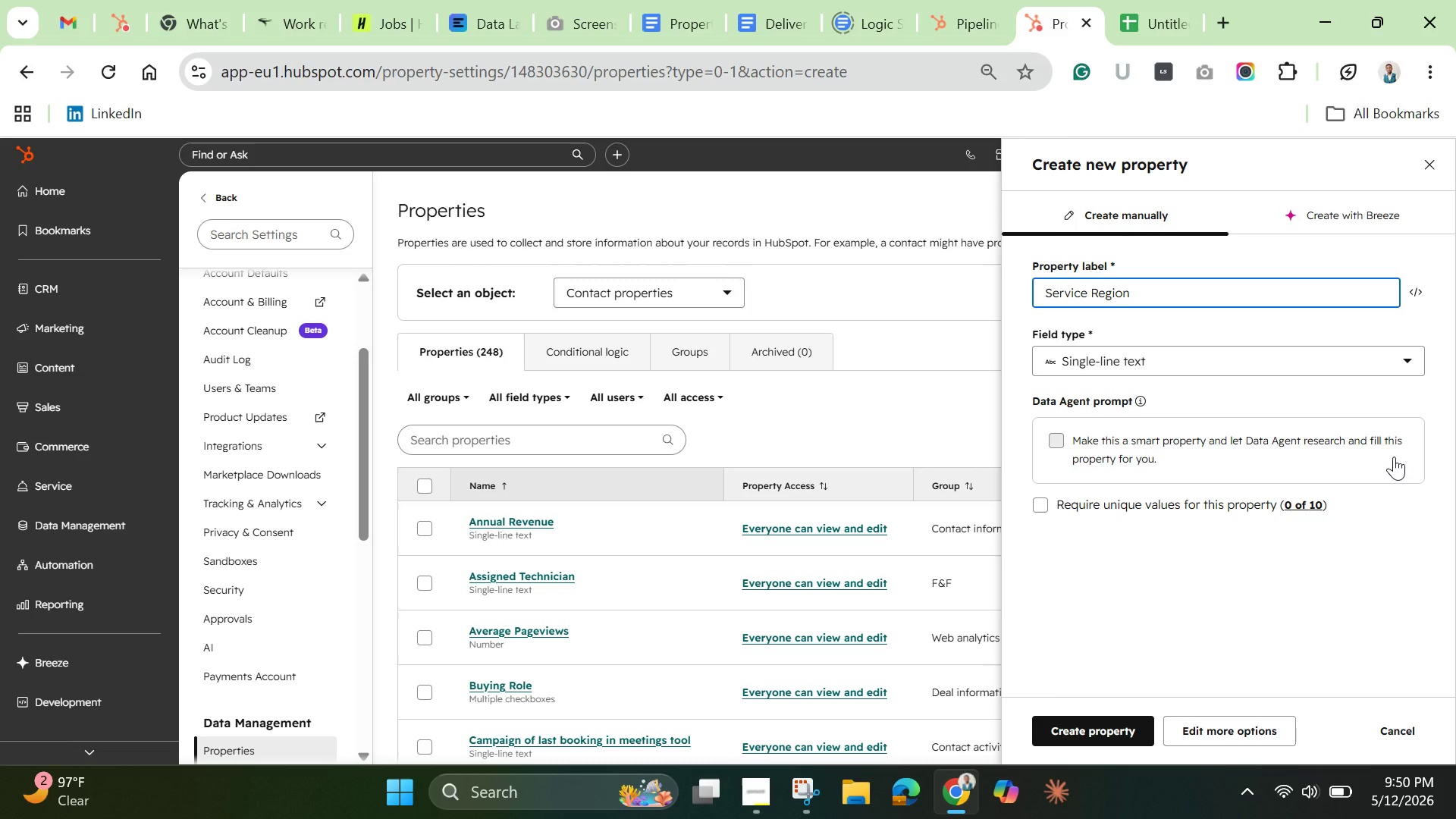 
left_click([1239, 733])
 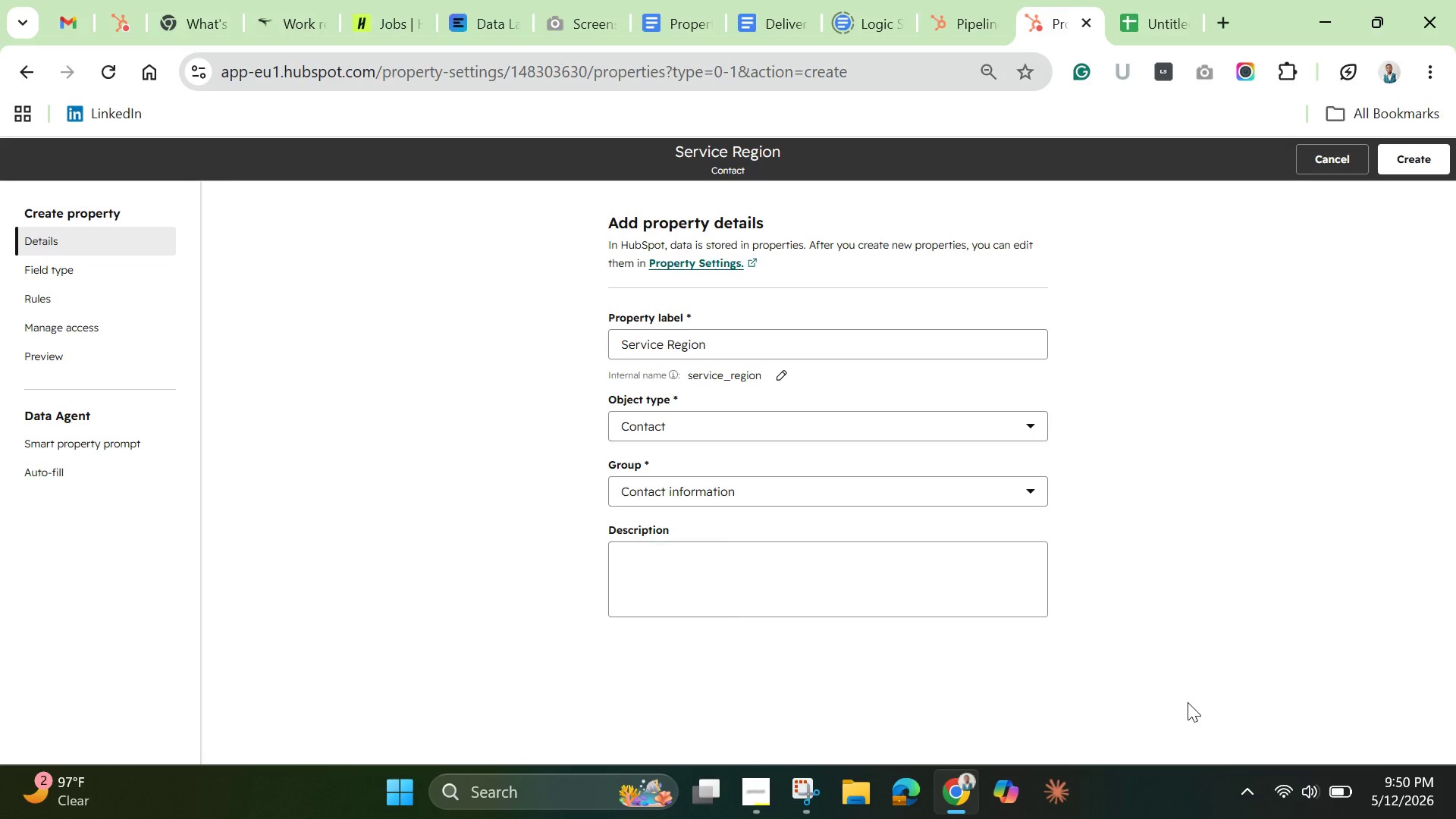 
wait(14.09)
 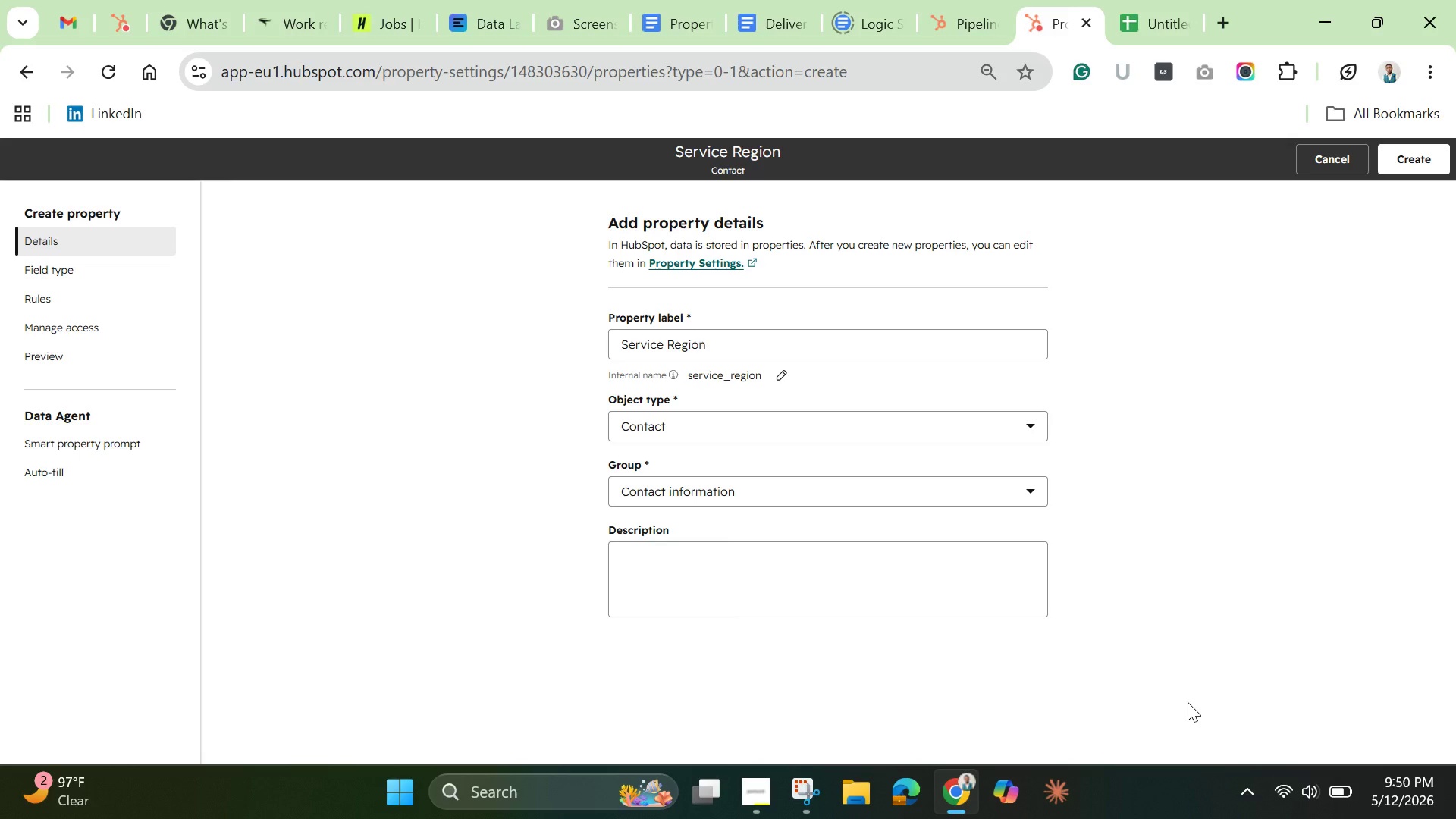 
left_click([853, 560])
 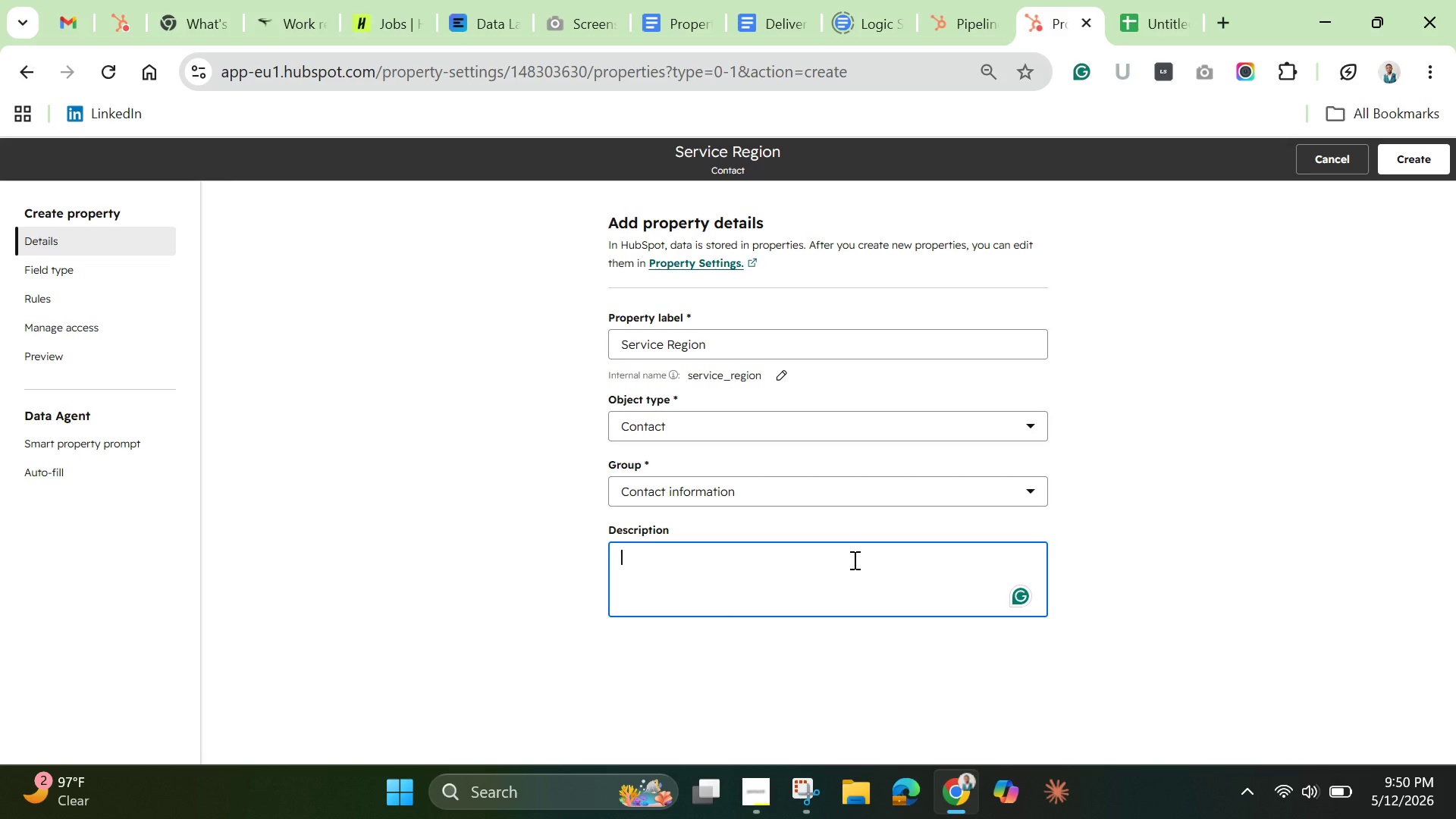 
type(Primary )
 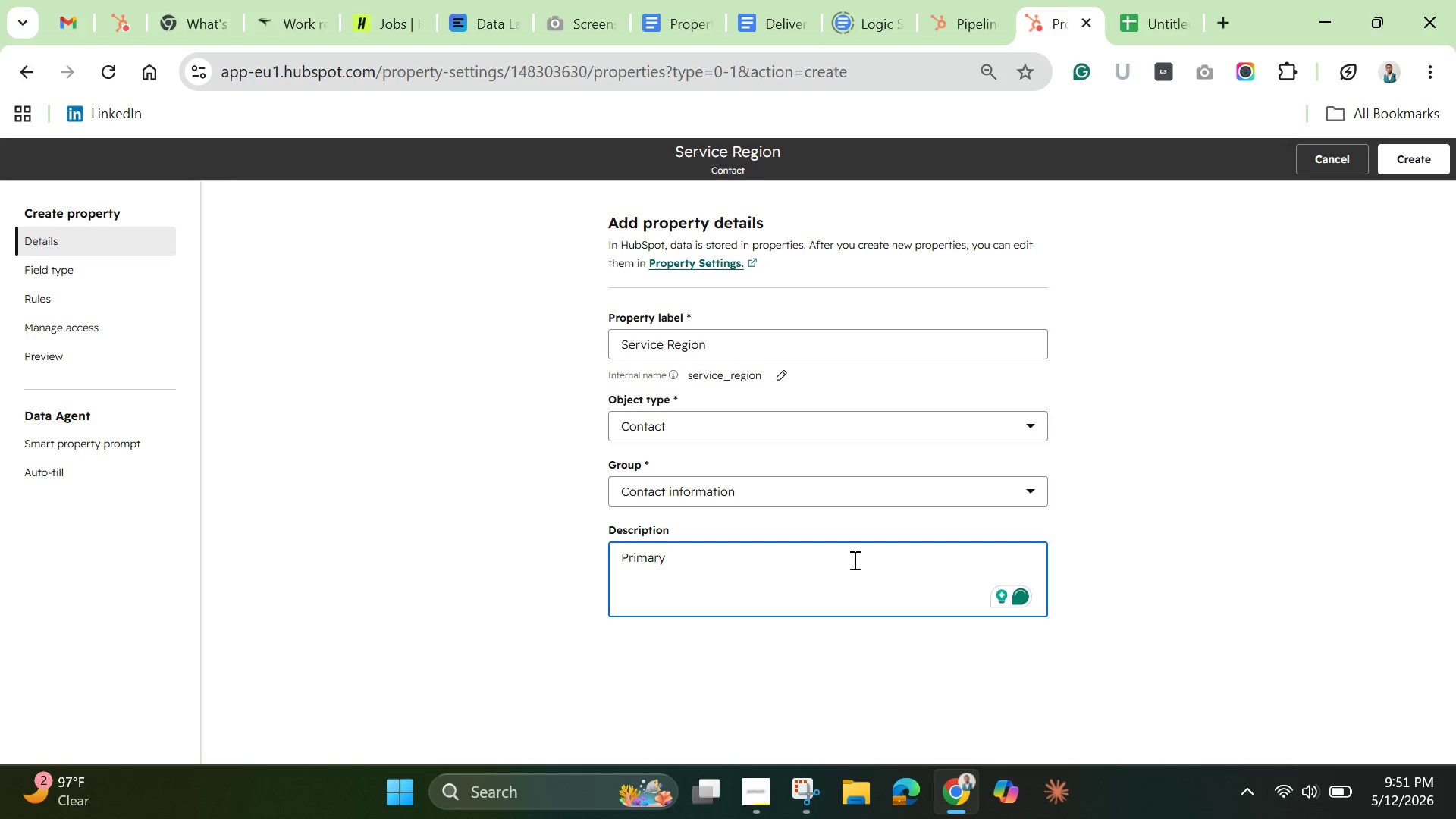 
wait(5.2)
 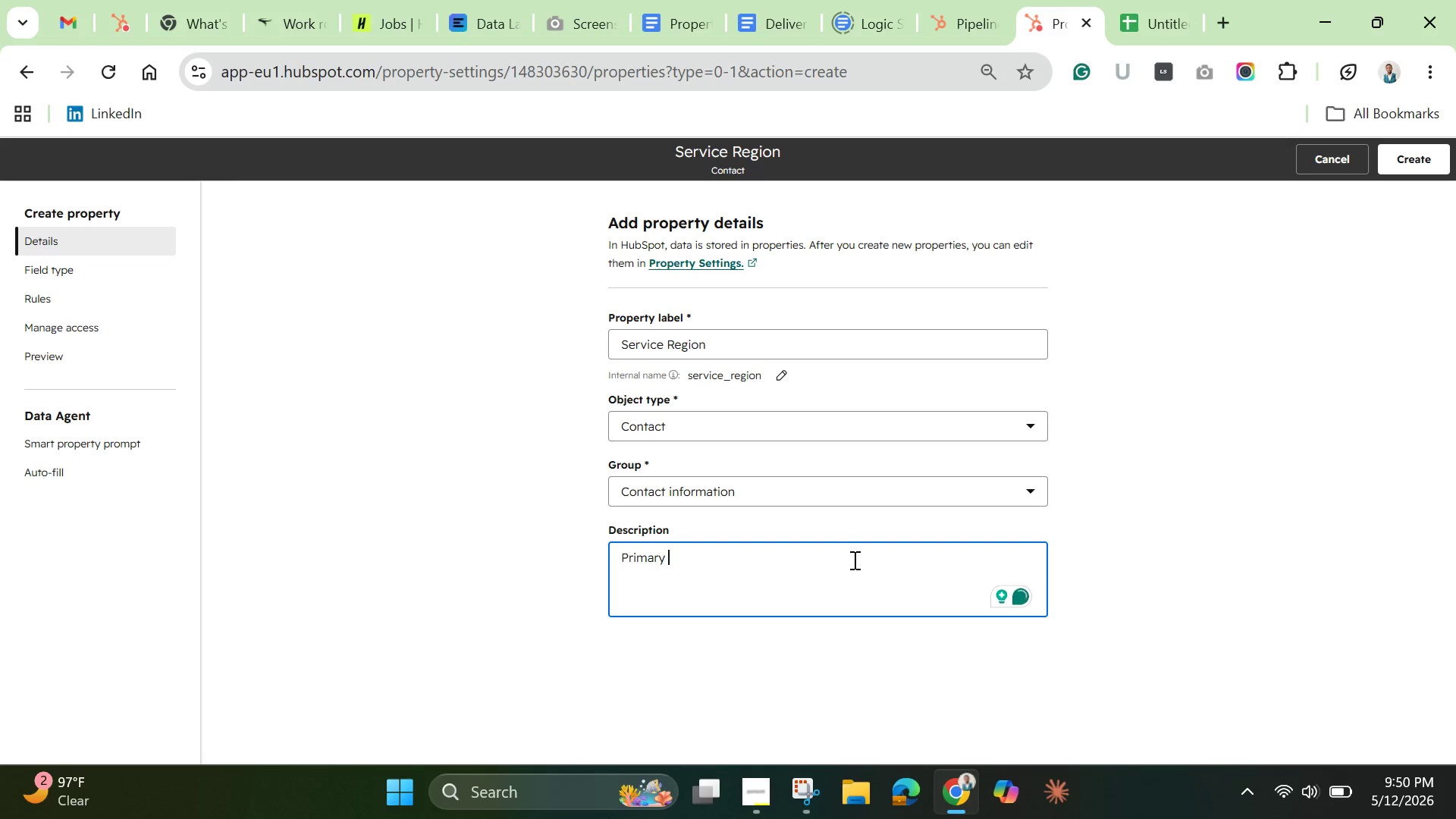 
type(freight )
key(Backspace)
type( service area)
 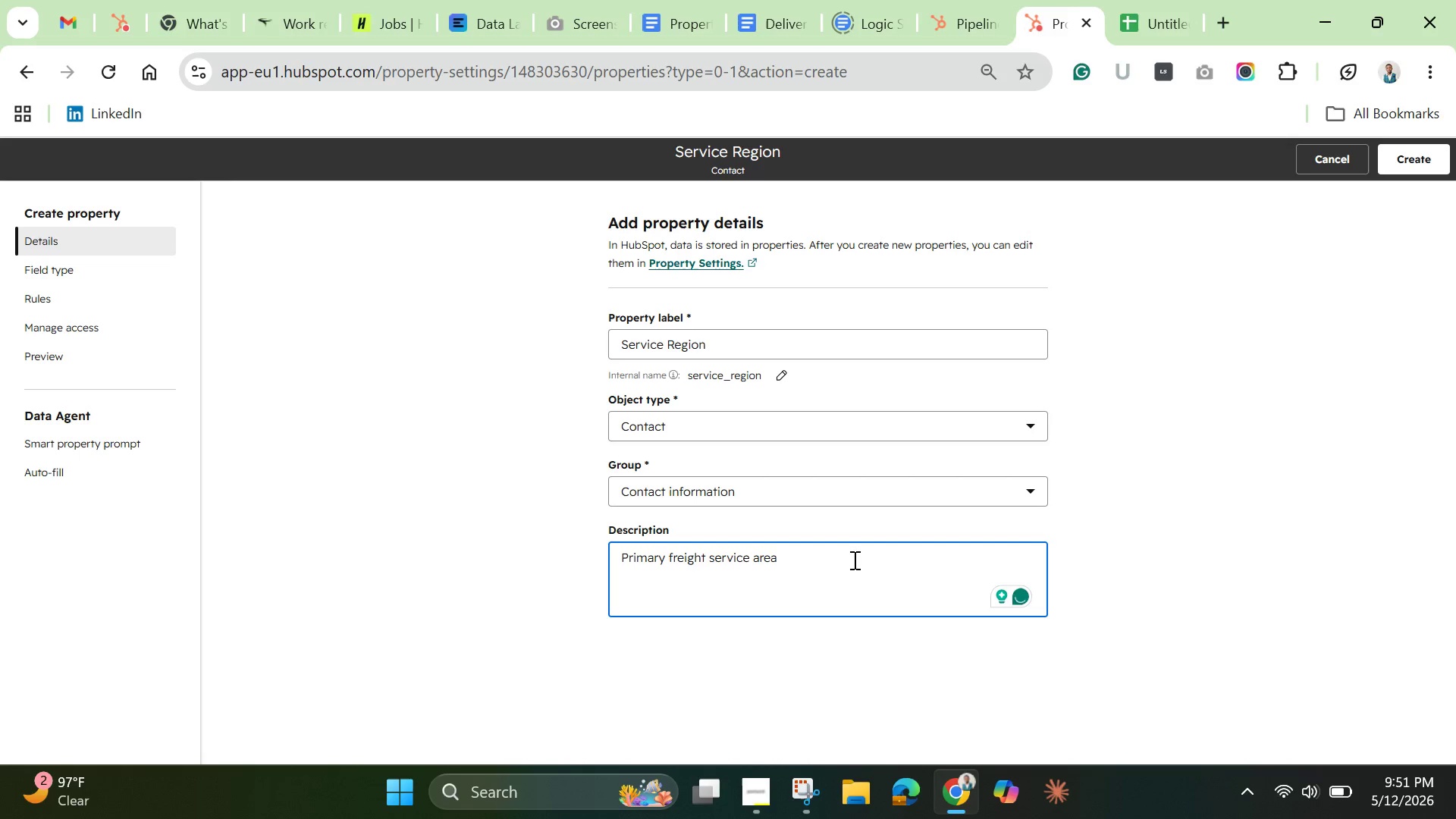 
left_click([1235, 336])
 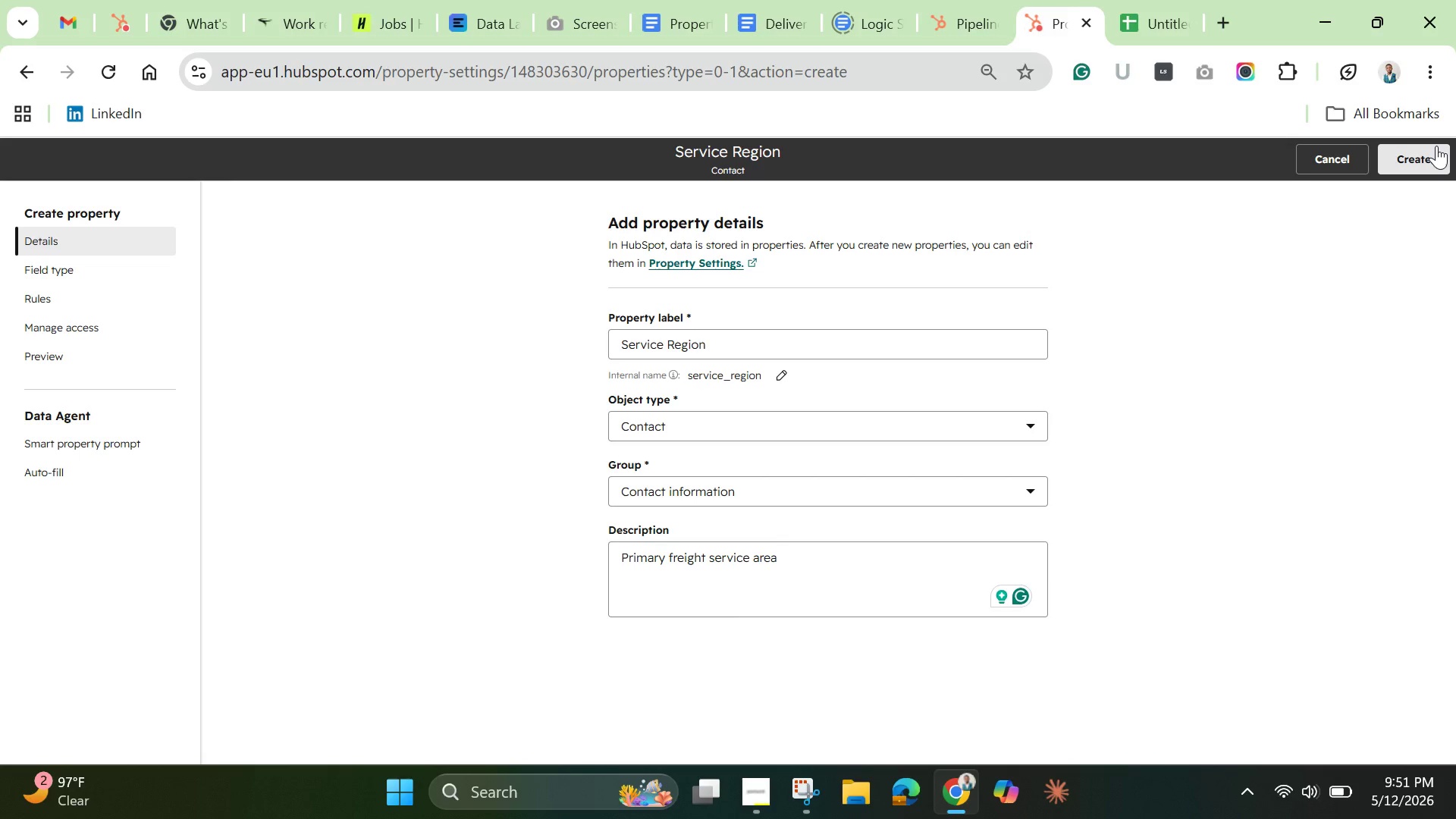 
left_click([1436, 147])
 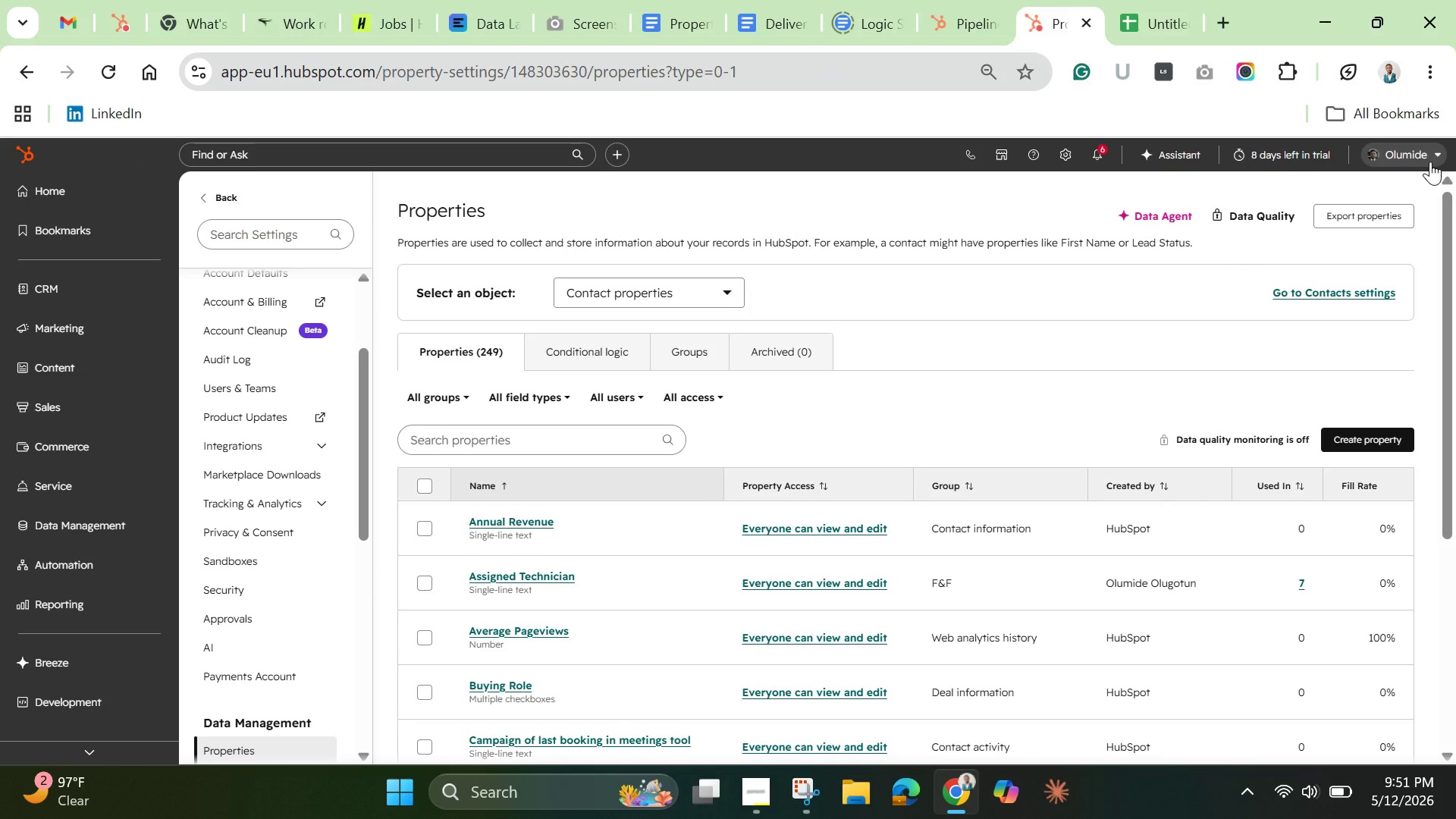 
wait(12.7)
 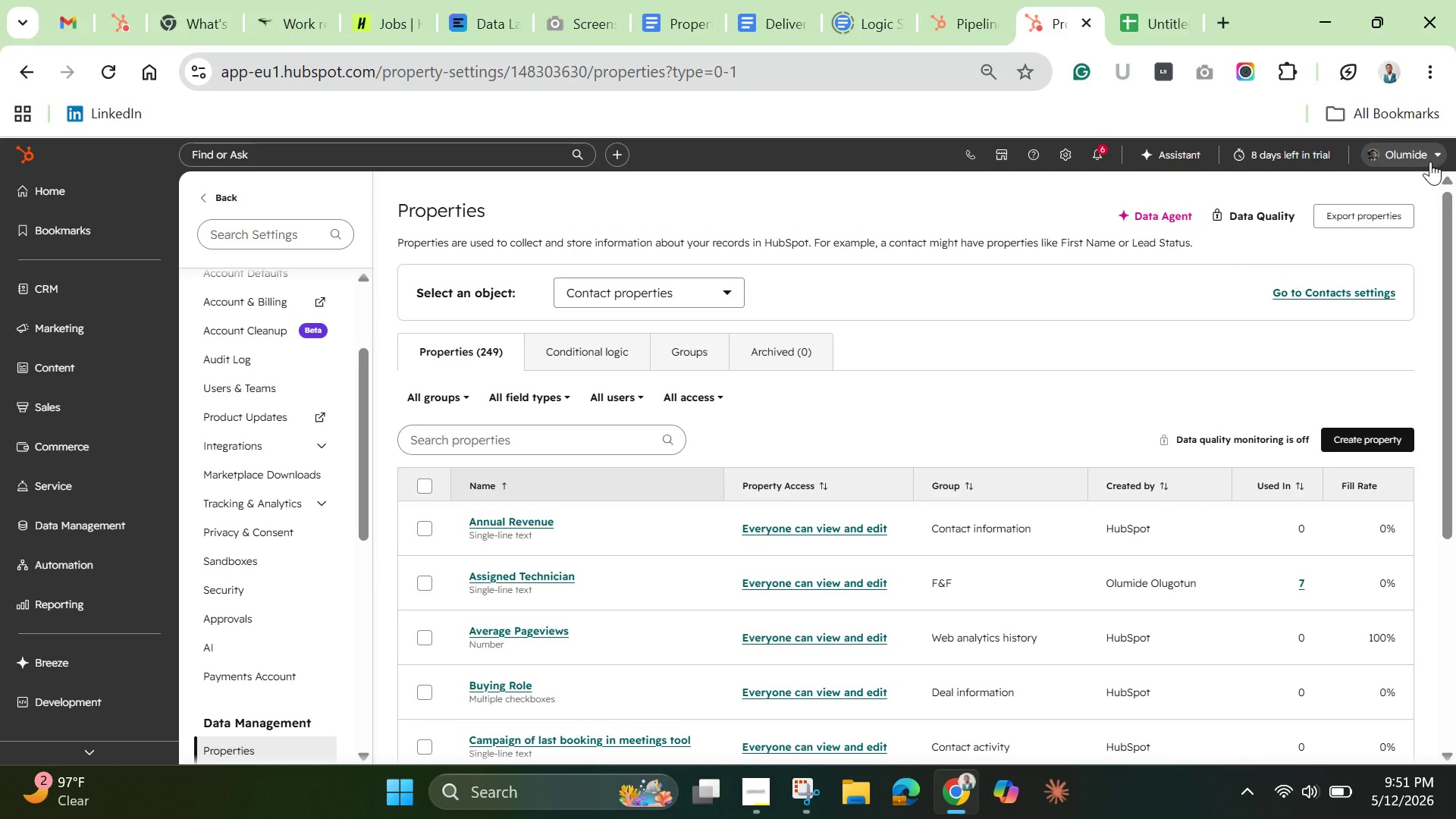 
left_click([743, 795])